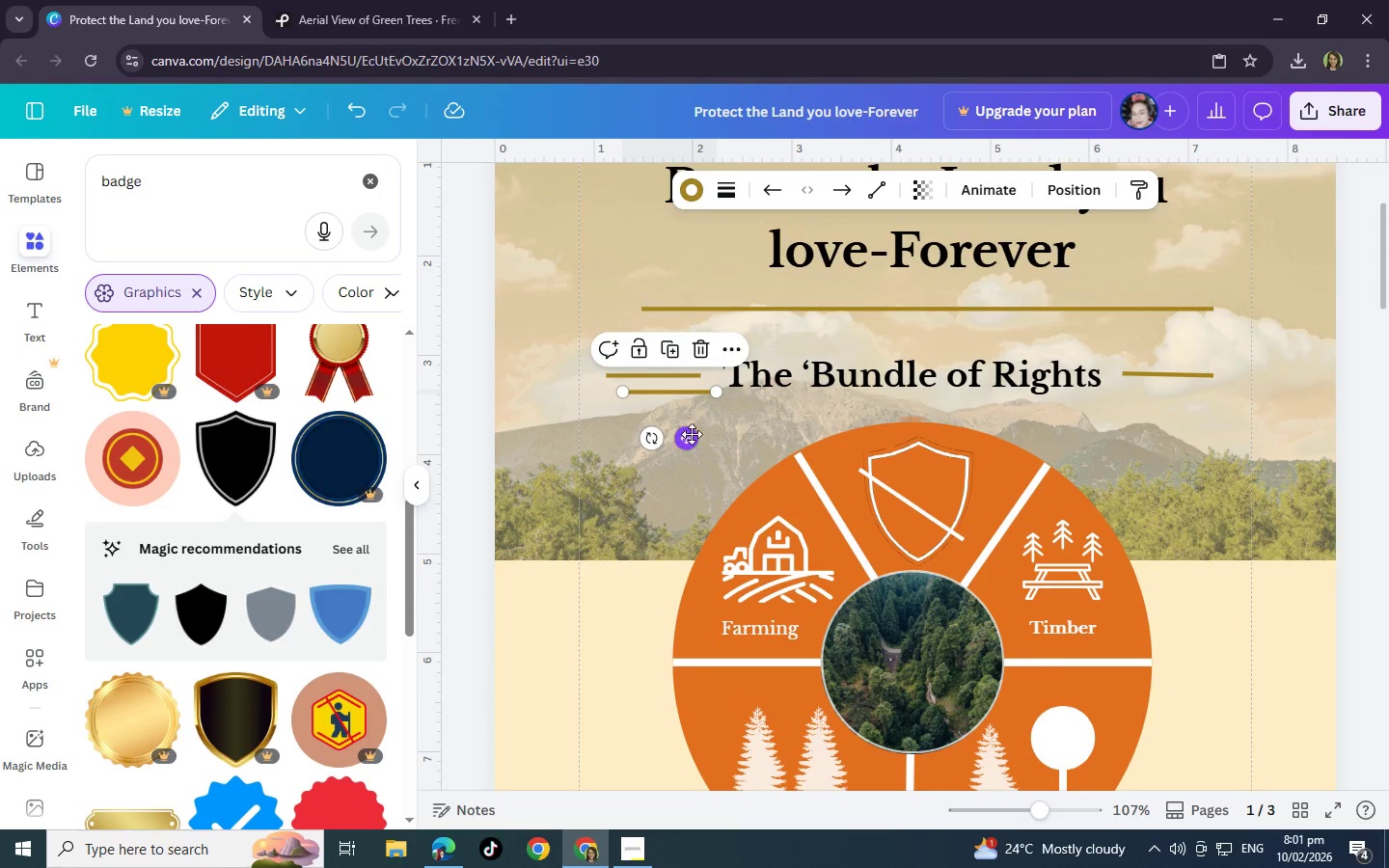 
left_click_drag(start_coordinate=[681, 436], to_coordinate=[565, 302])
 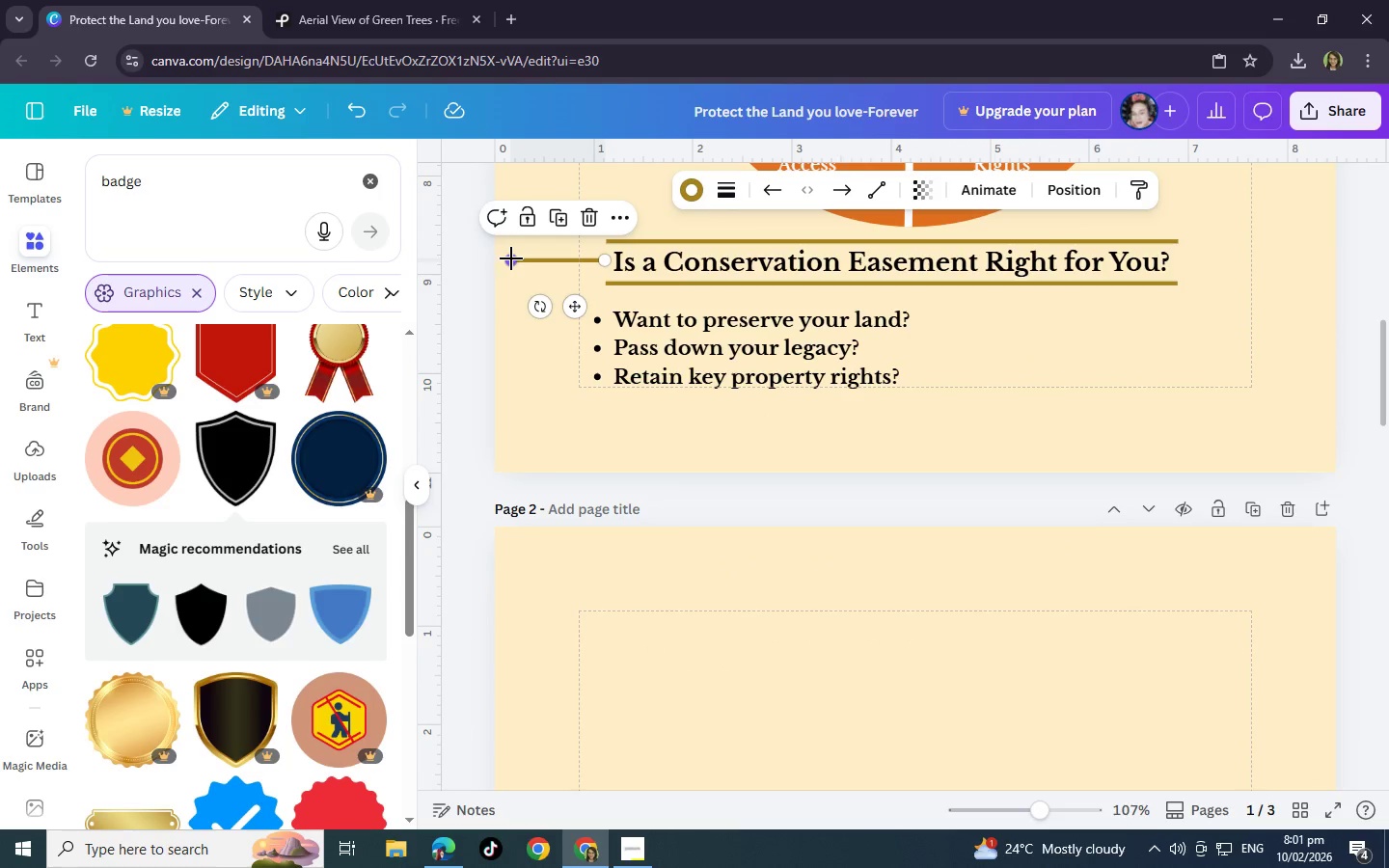 
scroll: coordinate [673, 544], scroll_direction: down, amount: 7.0
 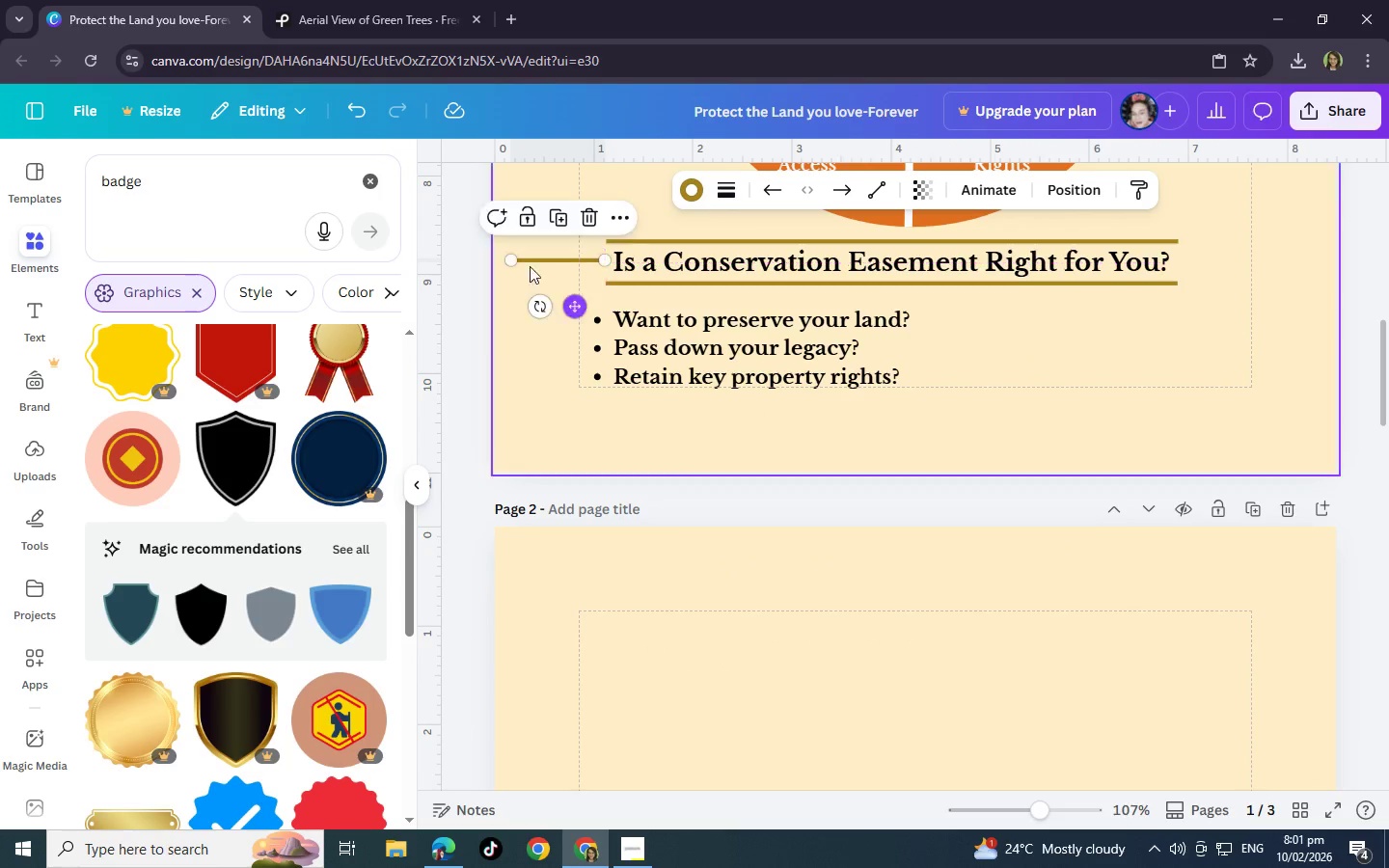 
left_click_drag(start_coordinate=[511, 258], to_coordinate=[576, 258])
 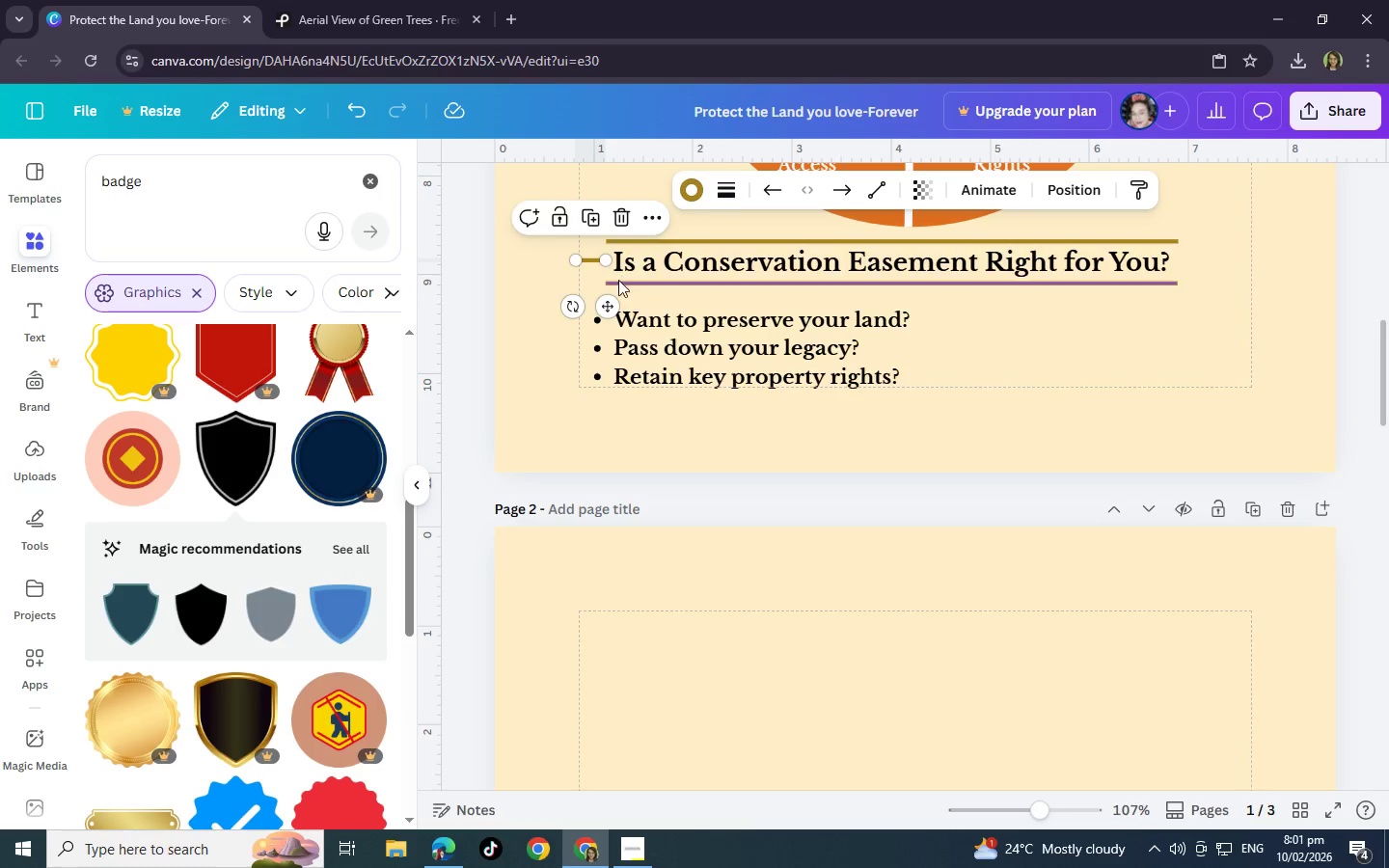 
hold_key(key=ControlLeft, duration=1.53)
 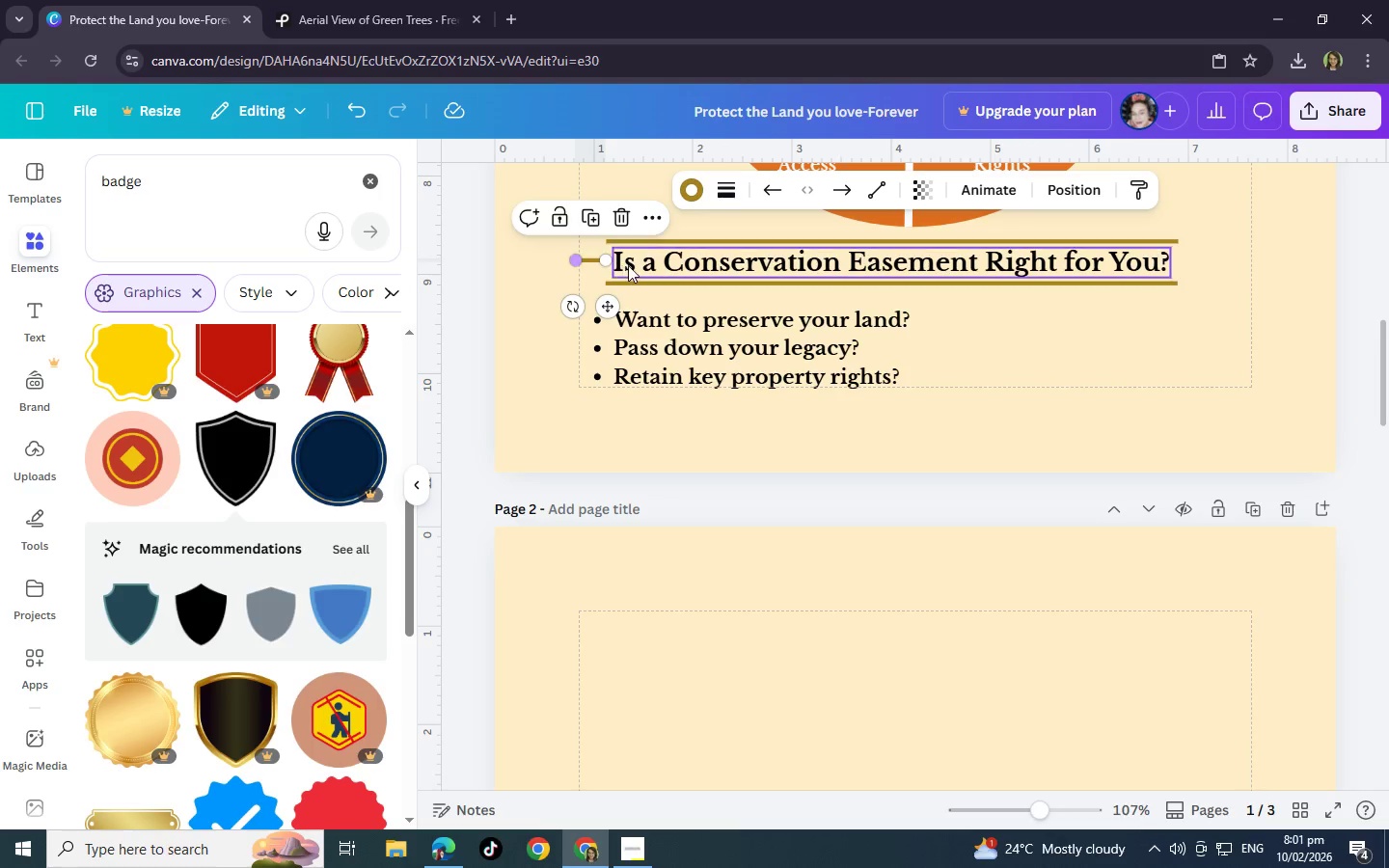 
hold_key(key=ControlLeft, duration=0.47)
 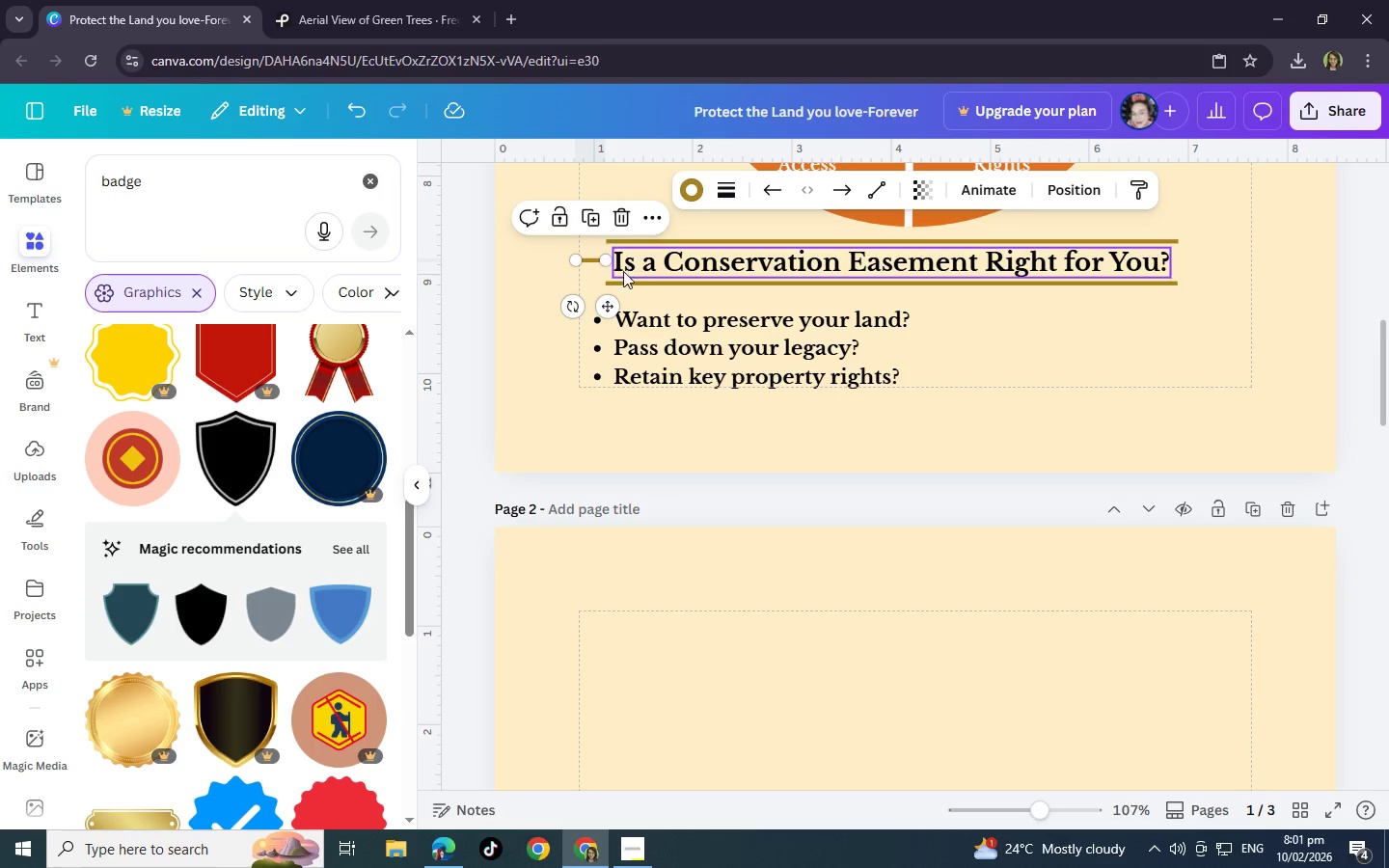 
key(Control+C)
 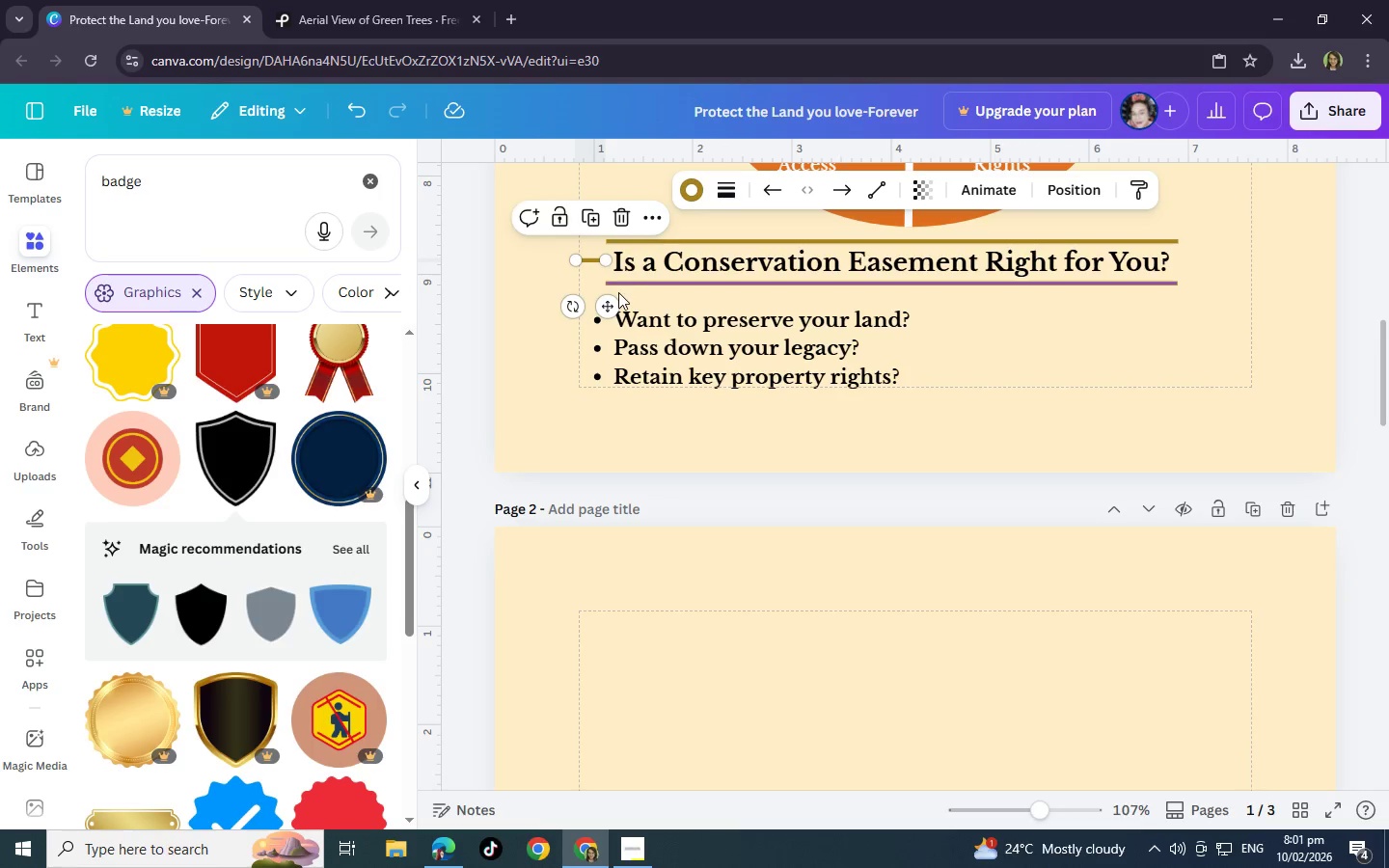 
key(Control+V)
 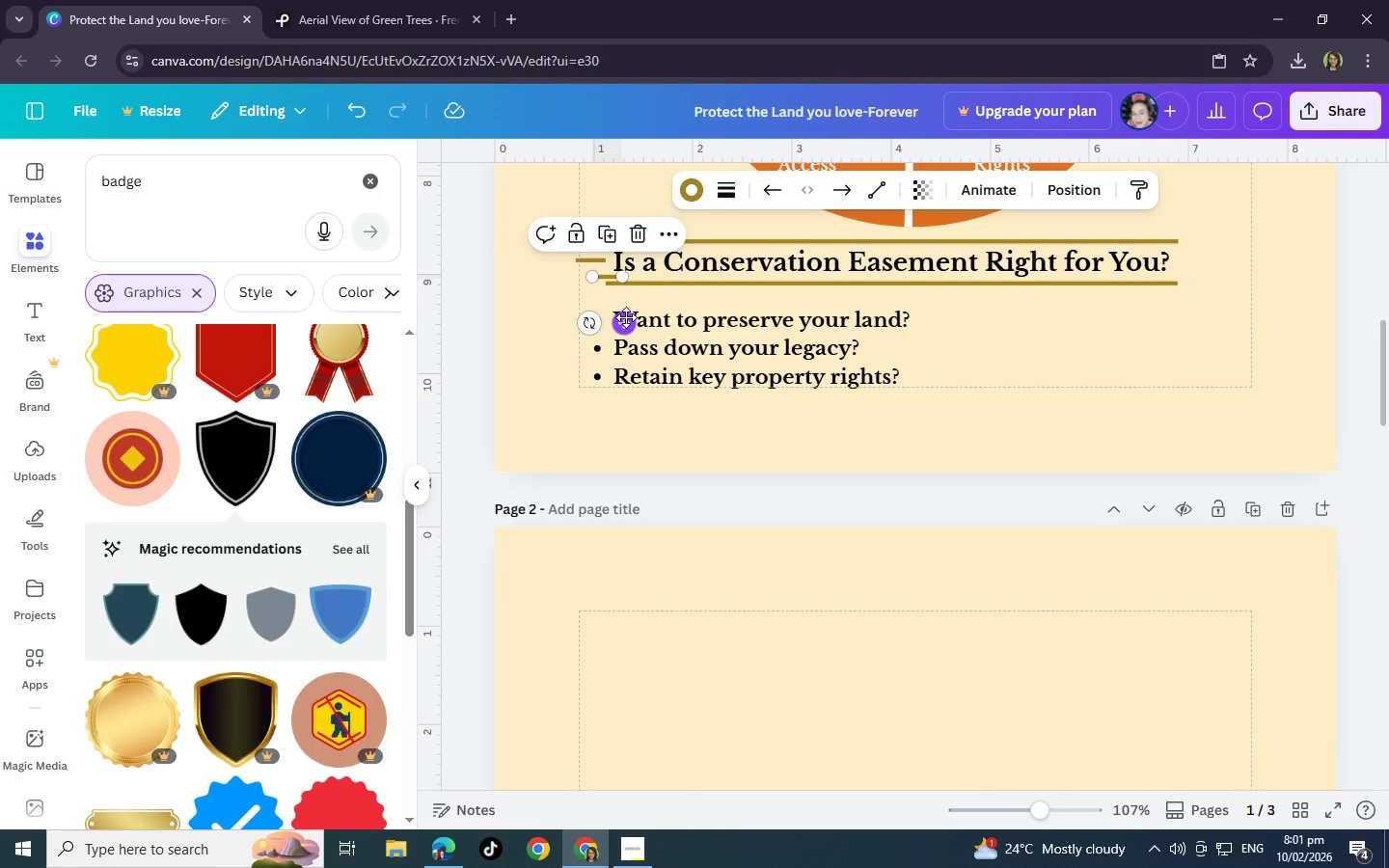 
left_click_drag(start_coordinate=[626, 317], to_coordinate=[1211, 299])
 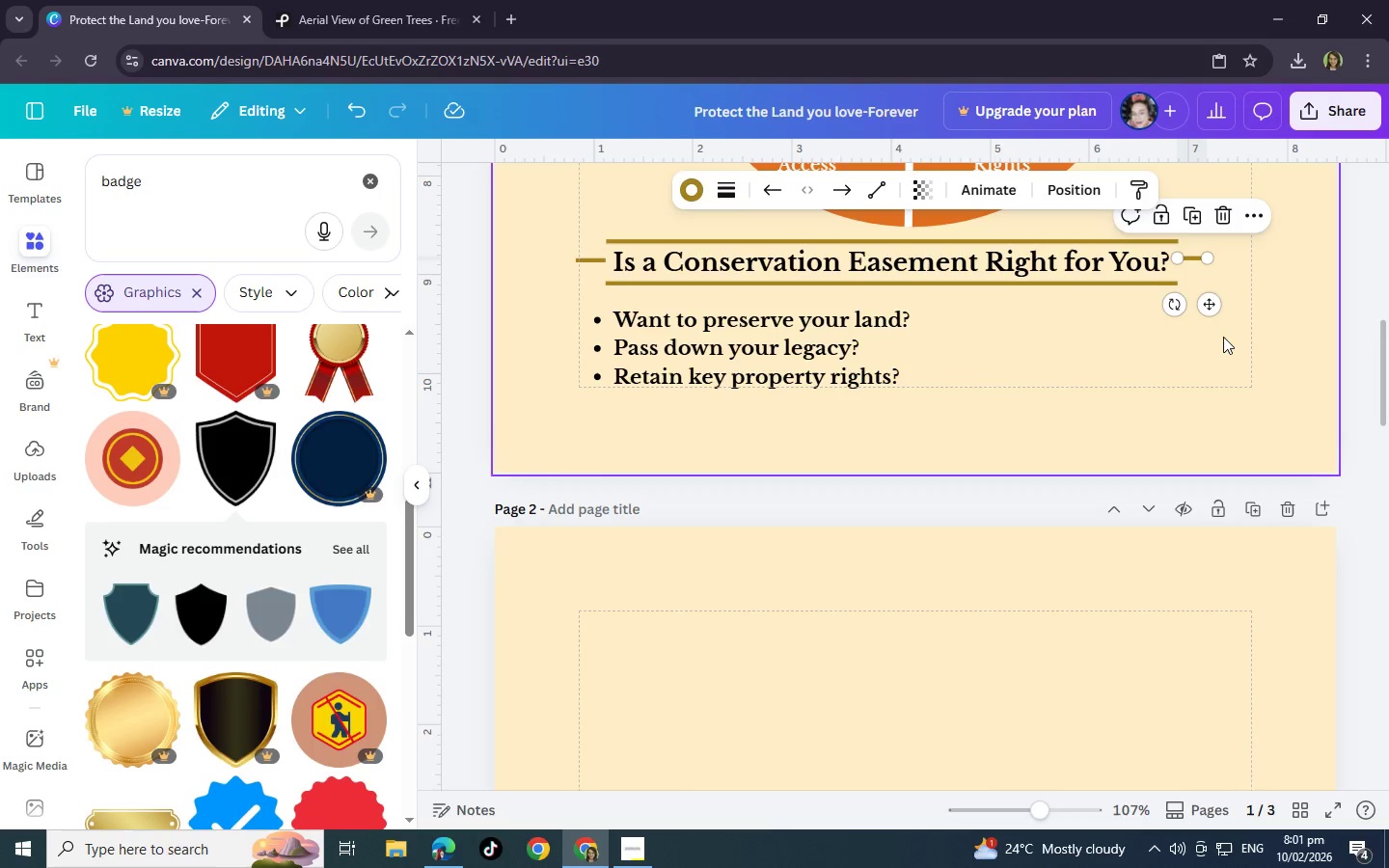 
left_click([1223, 337])
 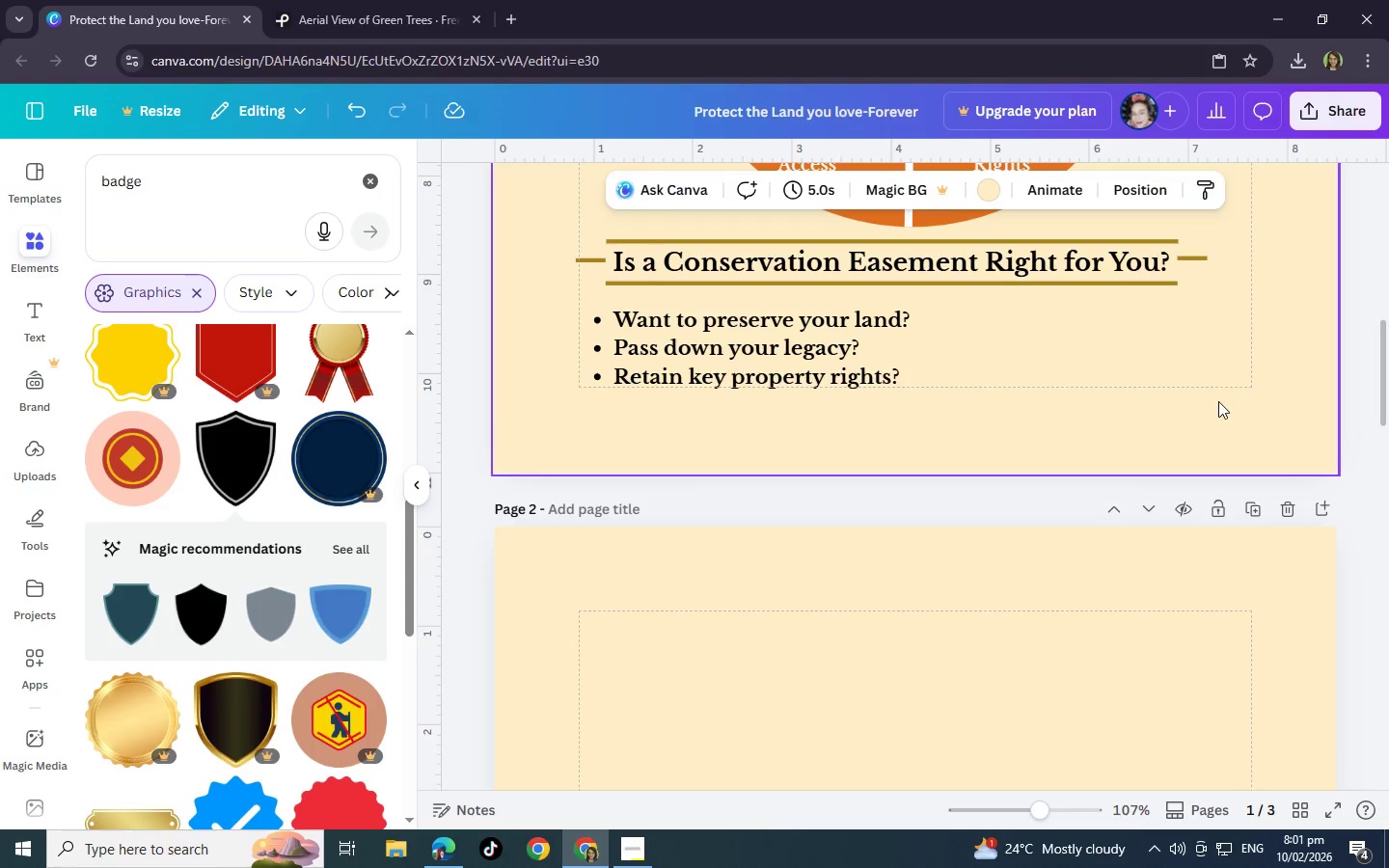 
scroll: coordinate [1218, 401], scroll_direction: up, amount: 2.0
 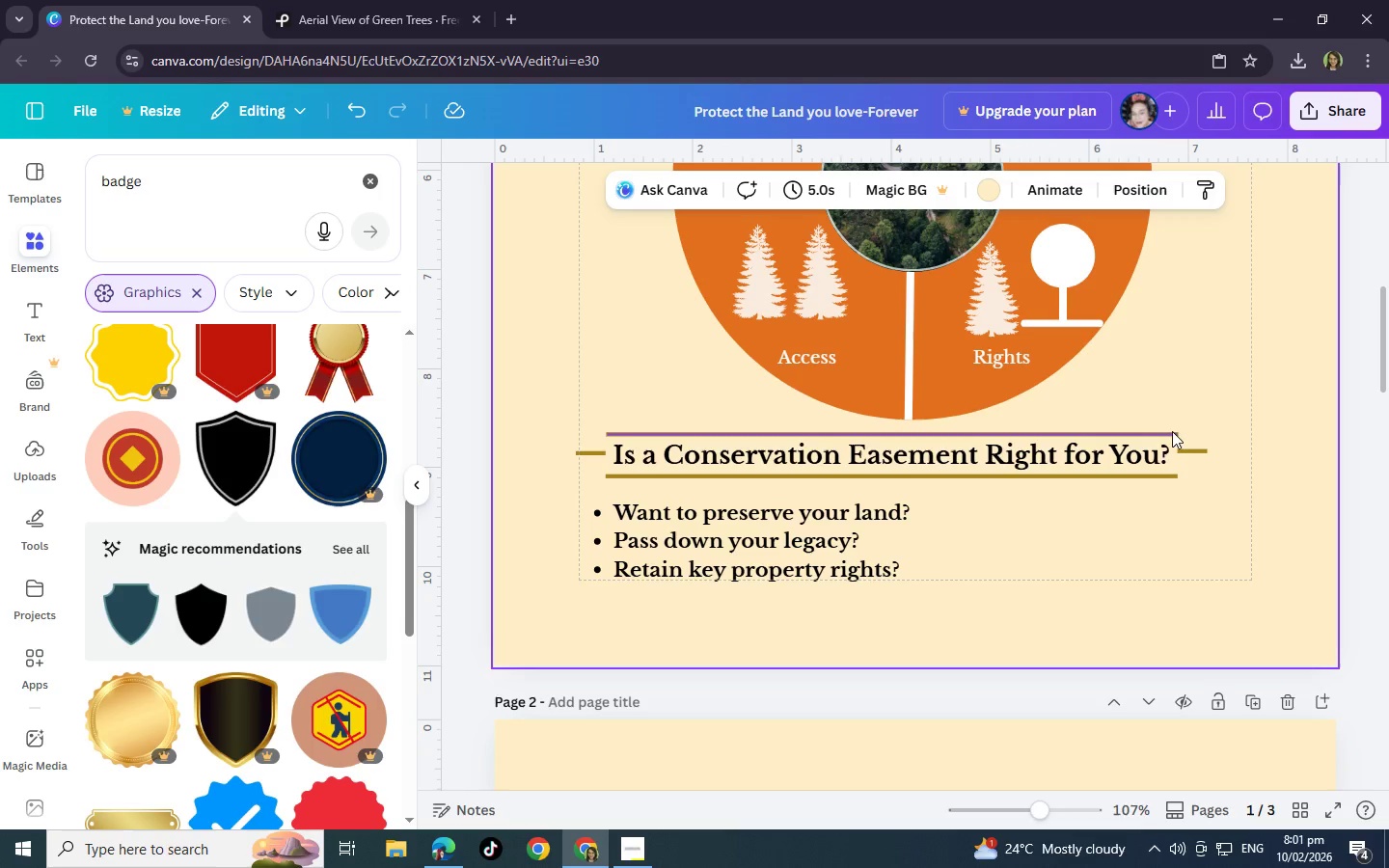 
left_click([1162, 436])
 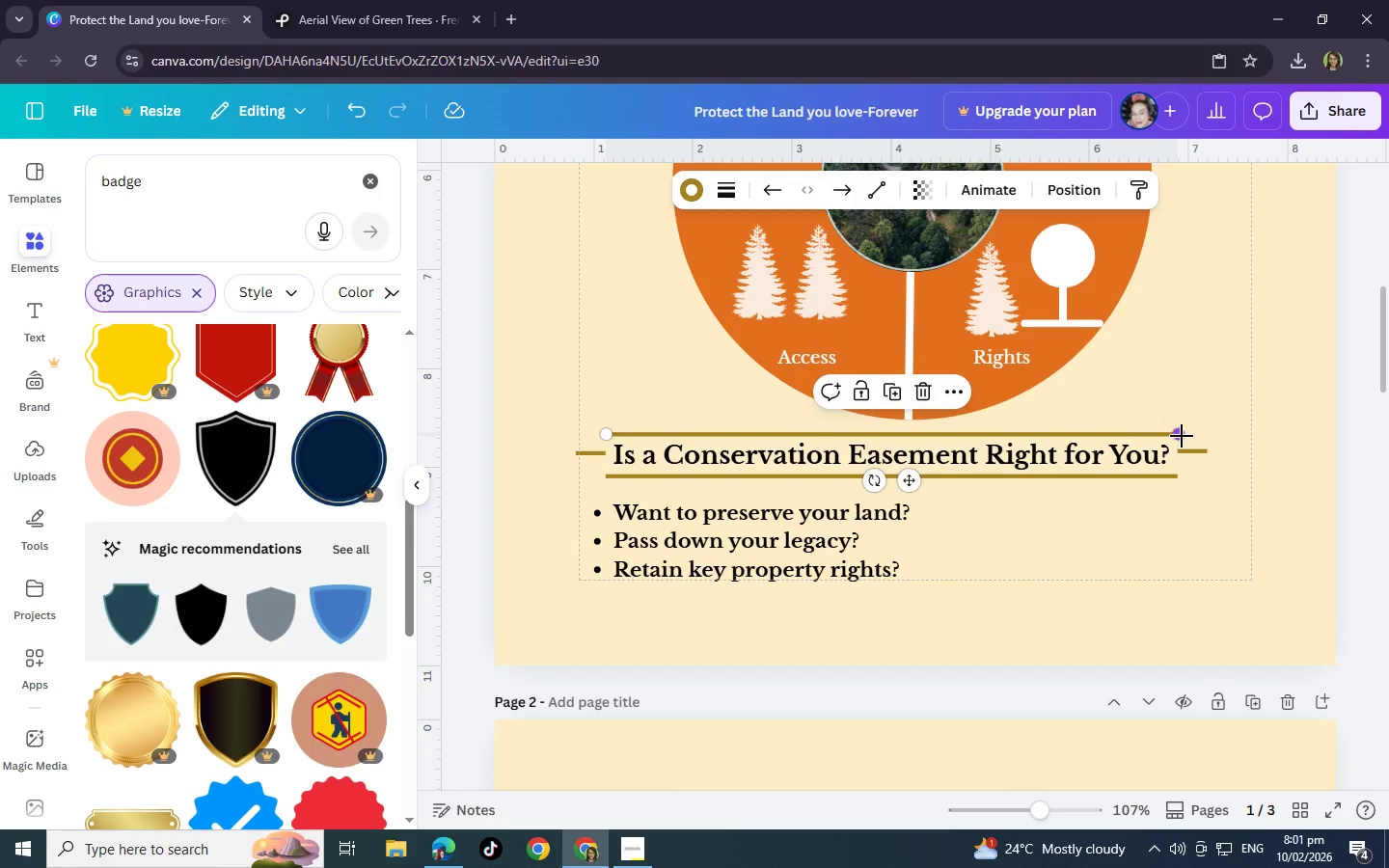 
left_click_drag(start_coordinate=[1181, 436], to_coordinate=[1209, 432])
 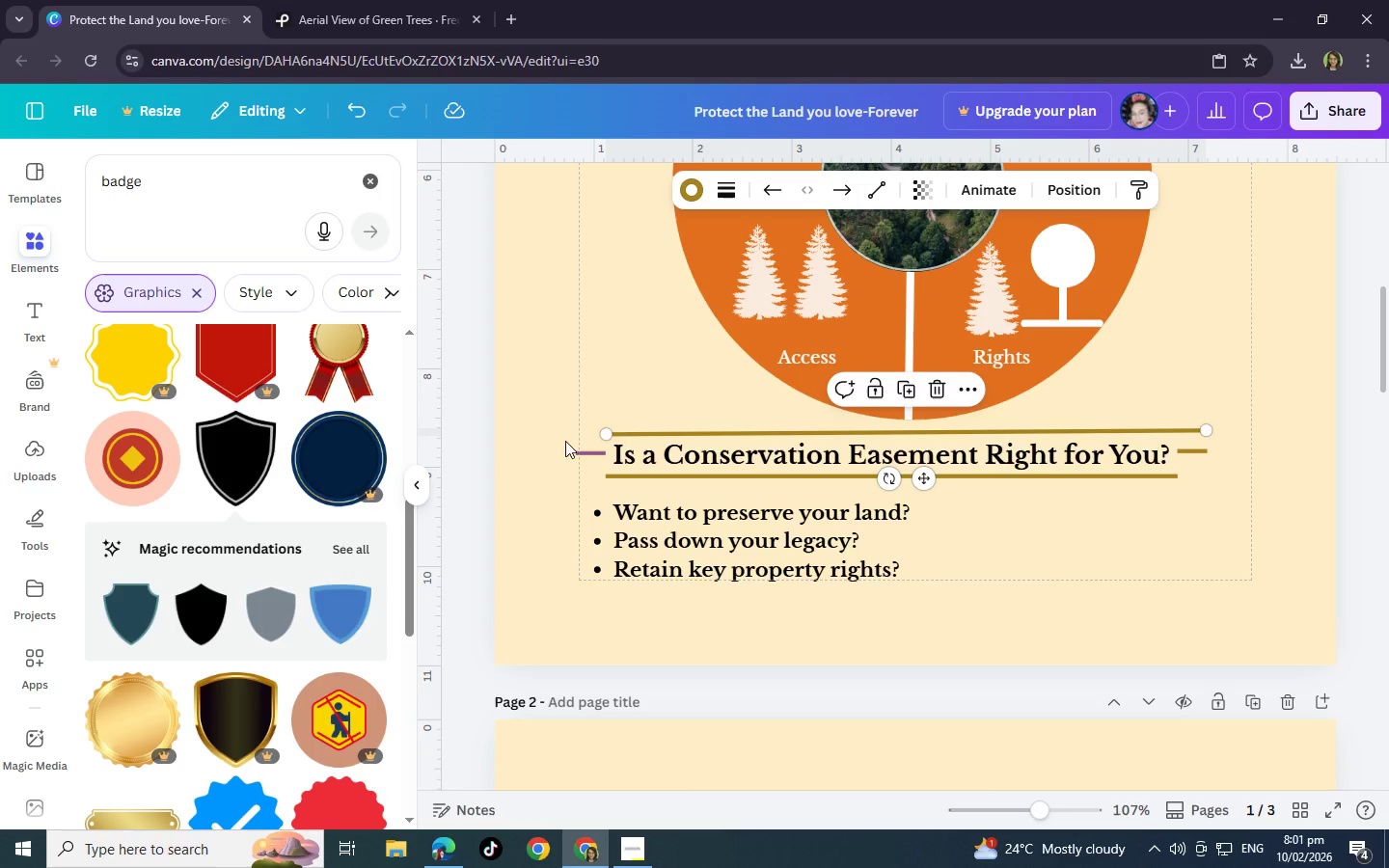 
hold_key(key=ControlLeft, duration=1.5)
 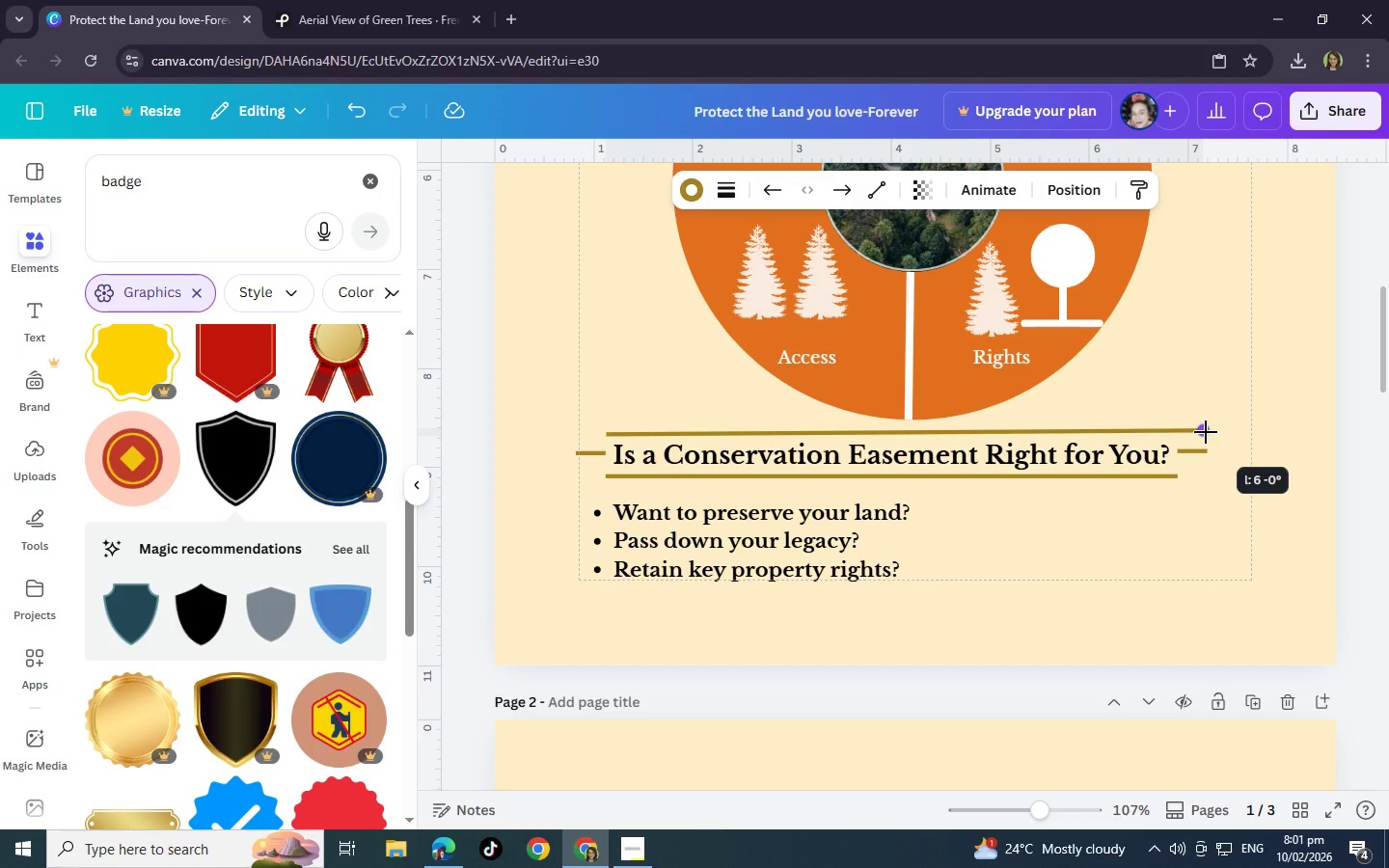 
hold_key(key=ControlLeft, duration=1.53)
 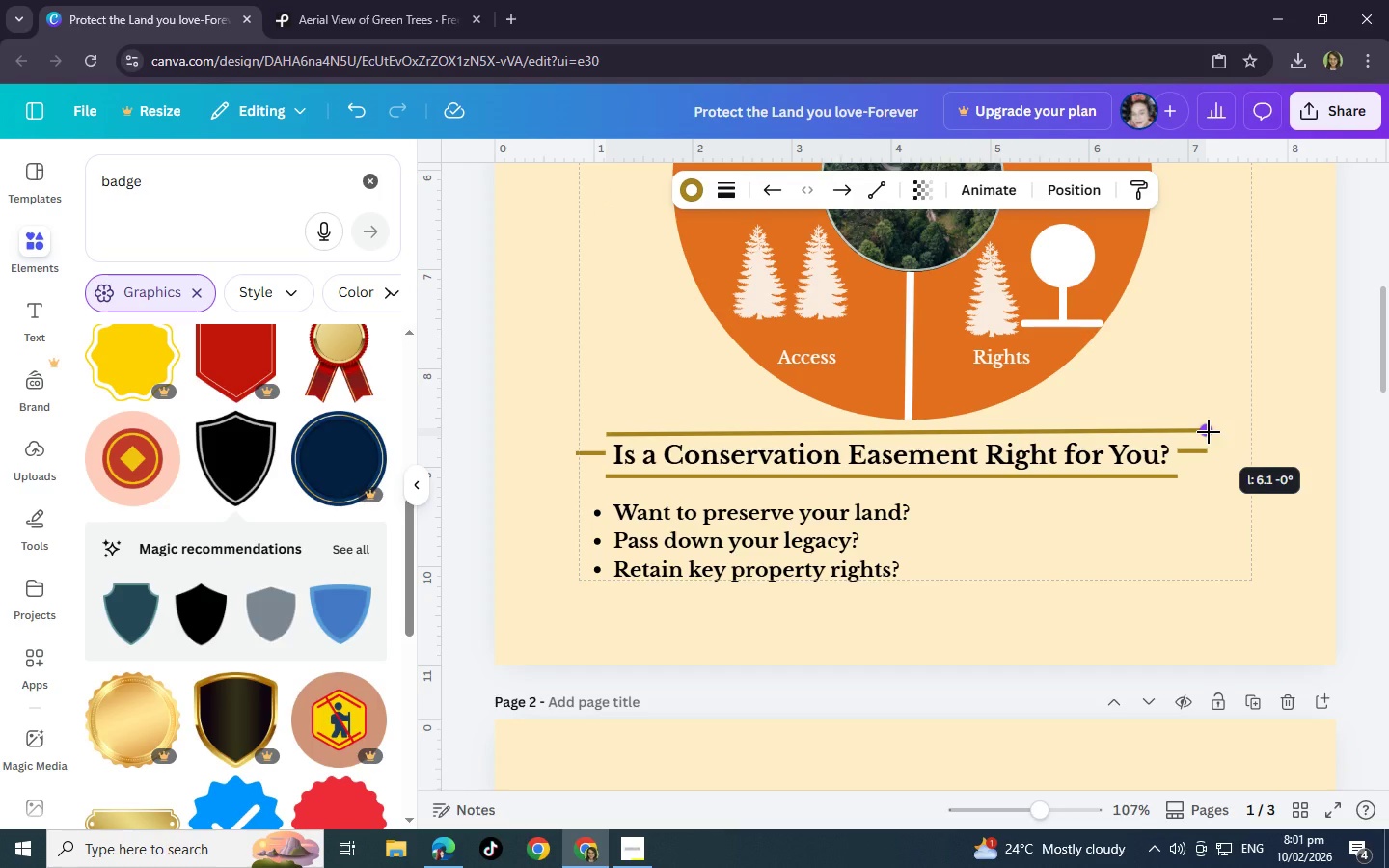 
hold_key(key=ControlLeft, duration=1.51)
 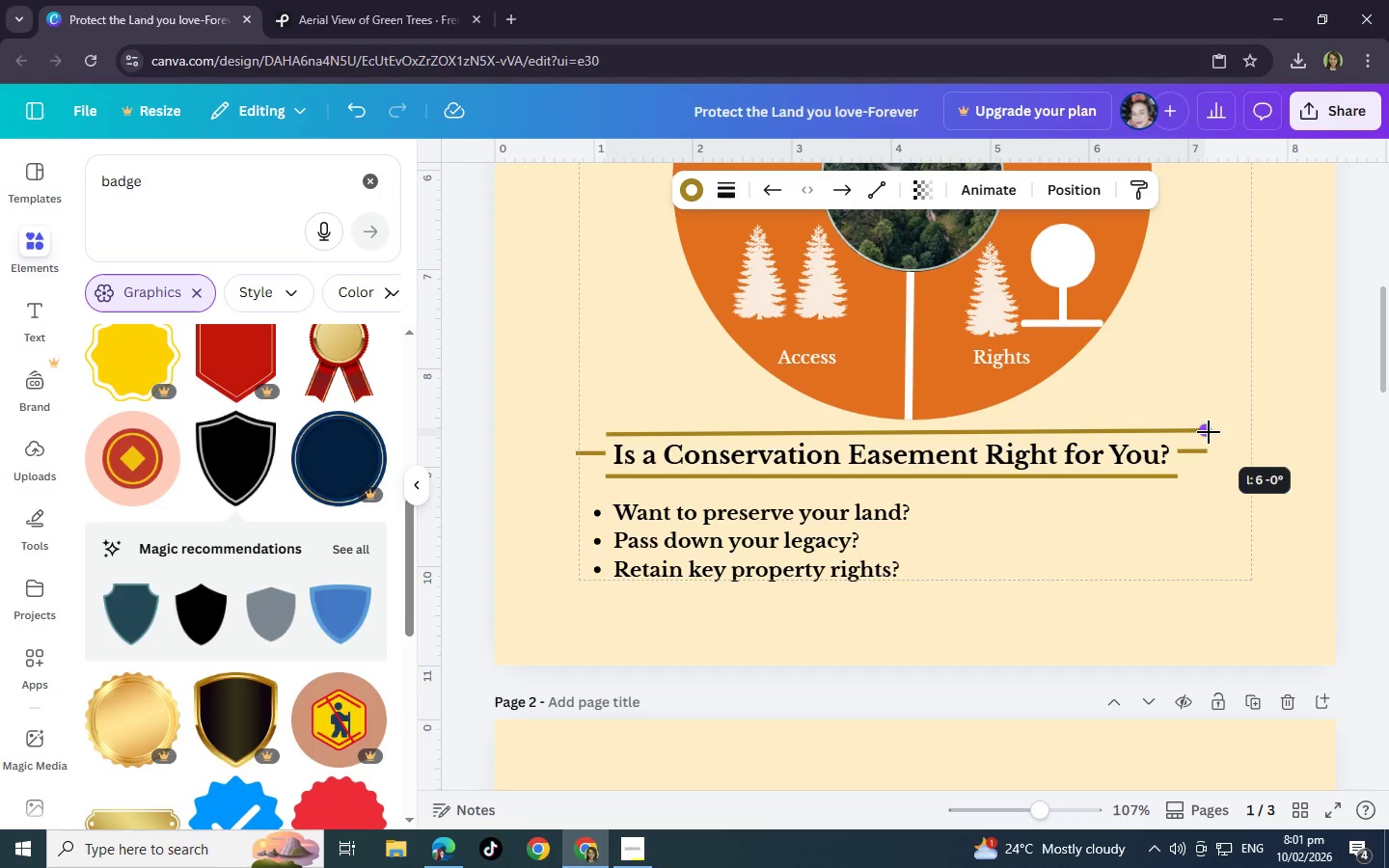 
hold_key(key=ControlLeft, duration=1.06)
 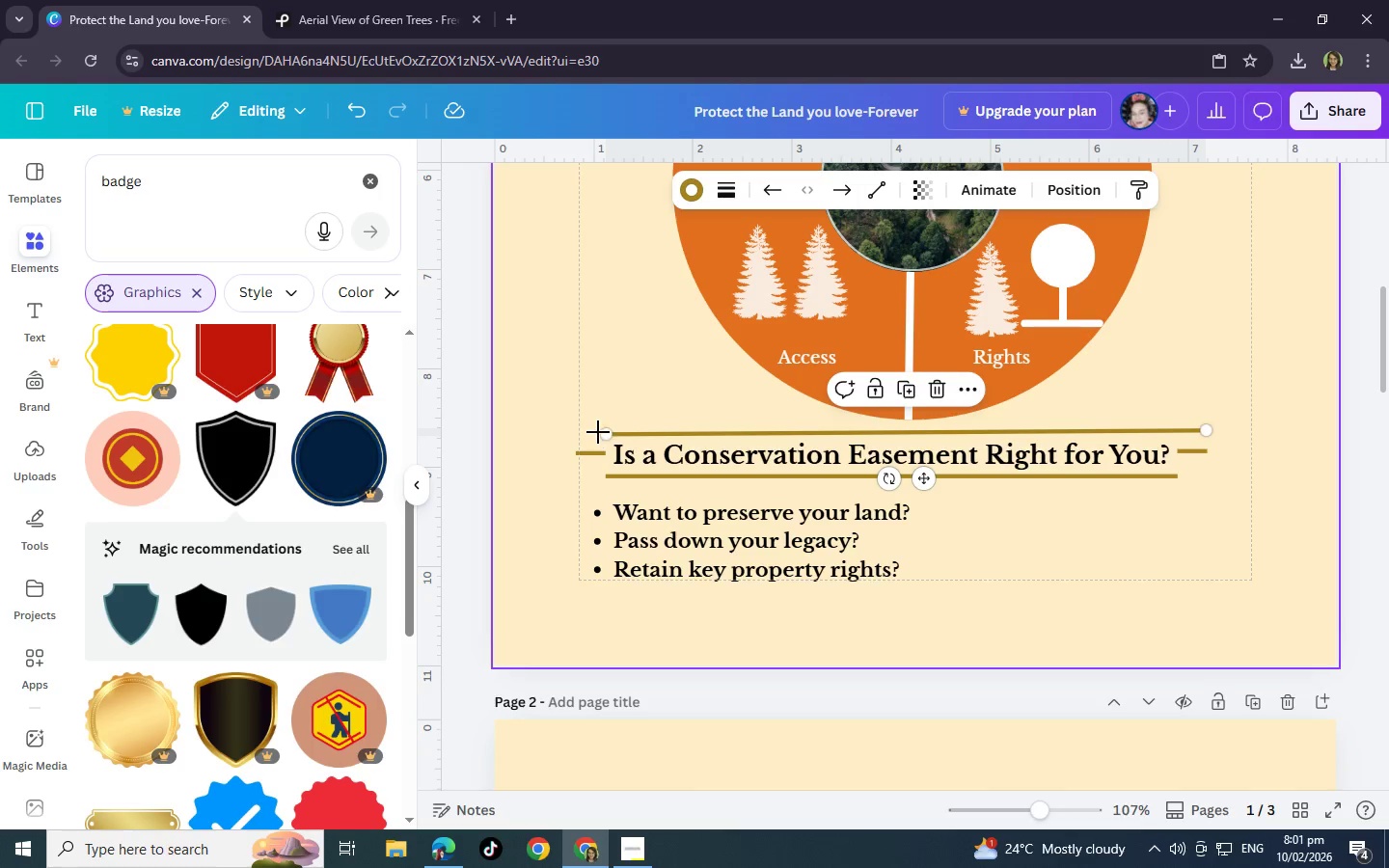 
hold_key(key=ControlLeft, duration=1.5)
left_click_drag(start_coordinate=[609, 434], to_coordinate=[580, 426])
 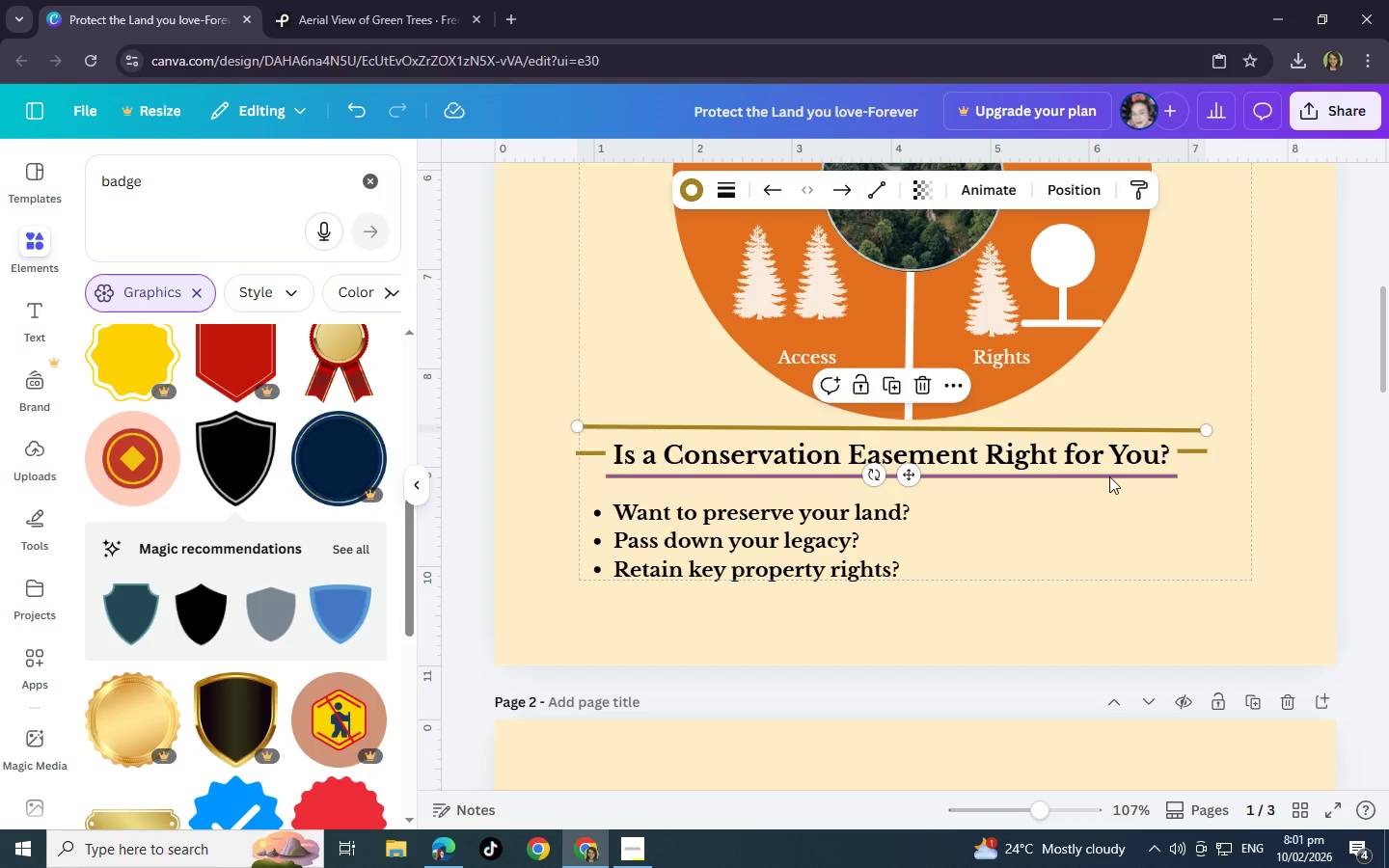 
hold_key(key=ControlLeft, duration=1.5)
 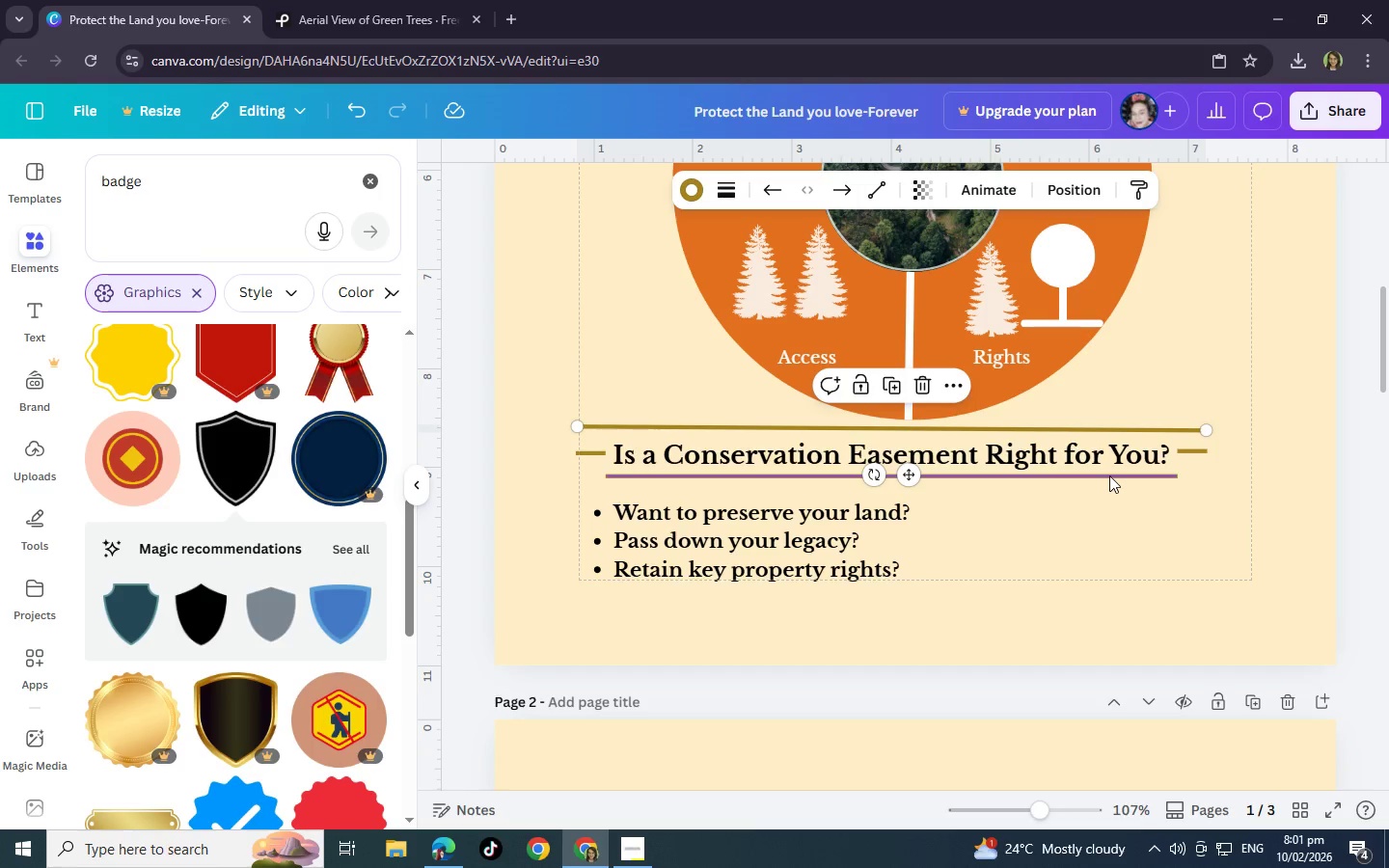 
left_click([1109, 475])
 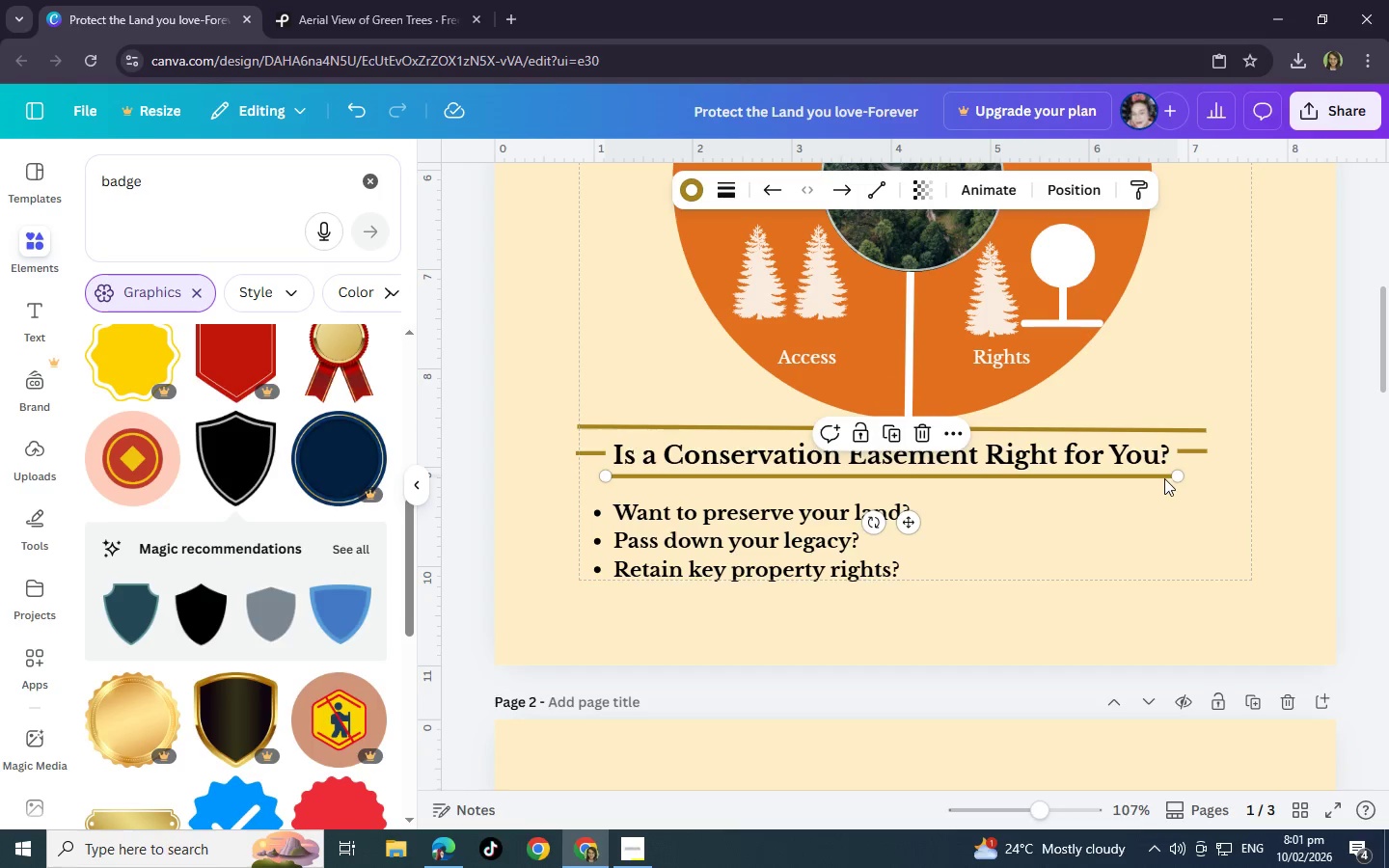 
hold_key(key=ControlLeft, duration=1.5)
left_click_drag(start_coordinate=[1175, 477], to_coordinate=[1208, 475])
 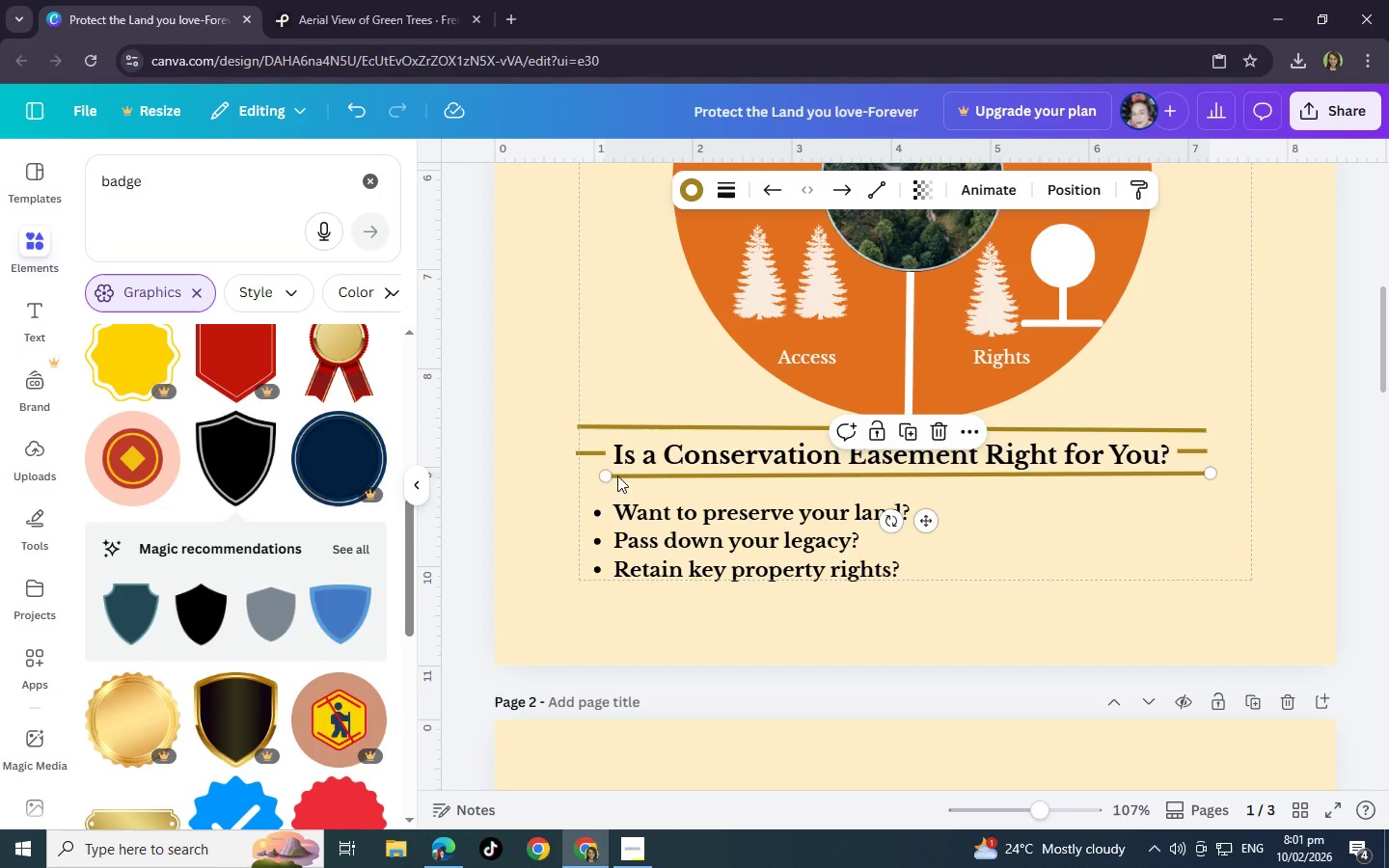 
hold_key(key=ControlLeft, duration=1.5)
left_click_drag(start_coordinate=[607, 476], to_coordinate=[581, 474])
 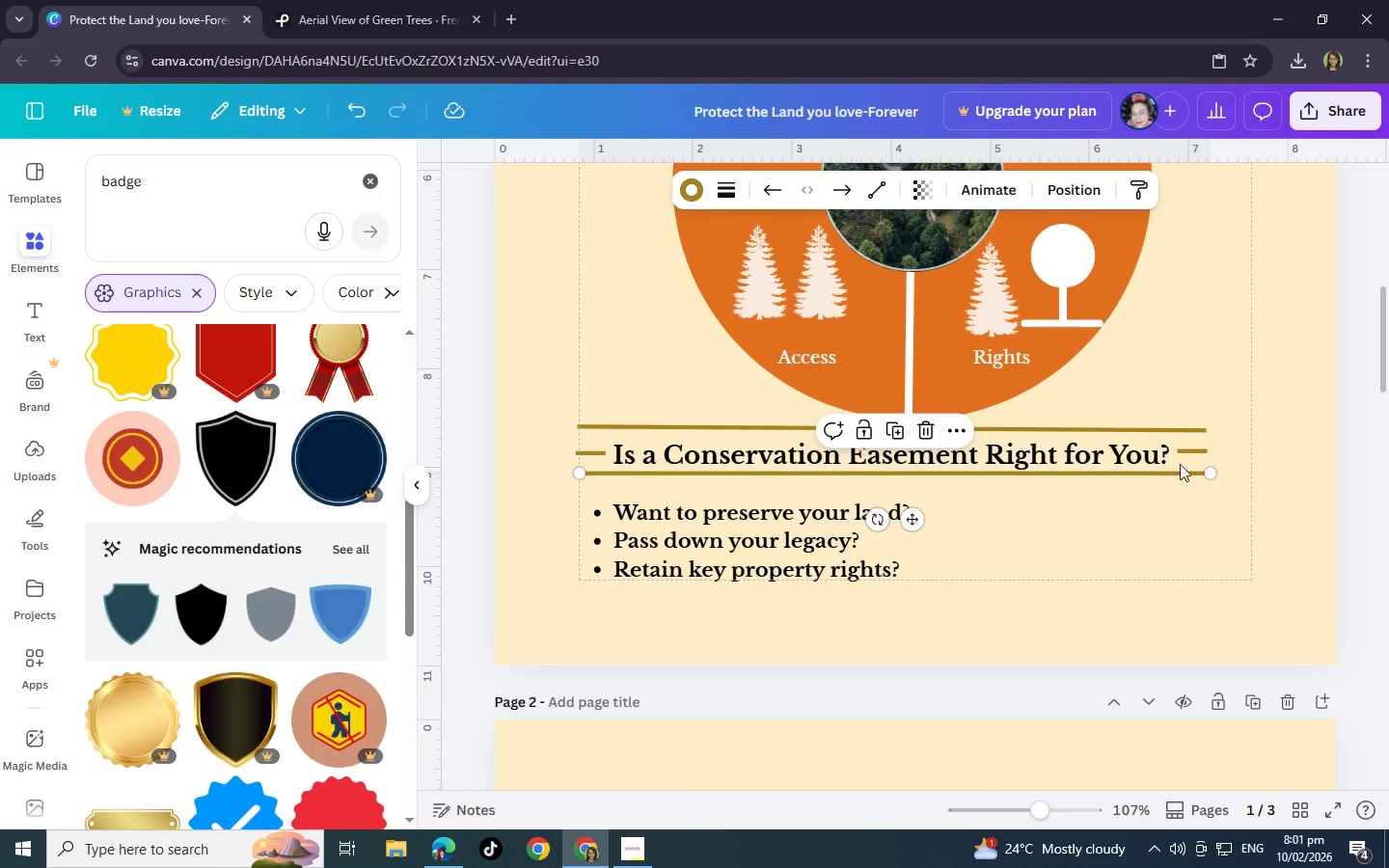 
hold_key(key=ControlLeft, duration=1.5)
 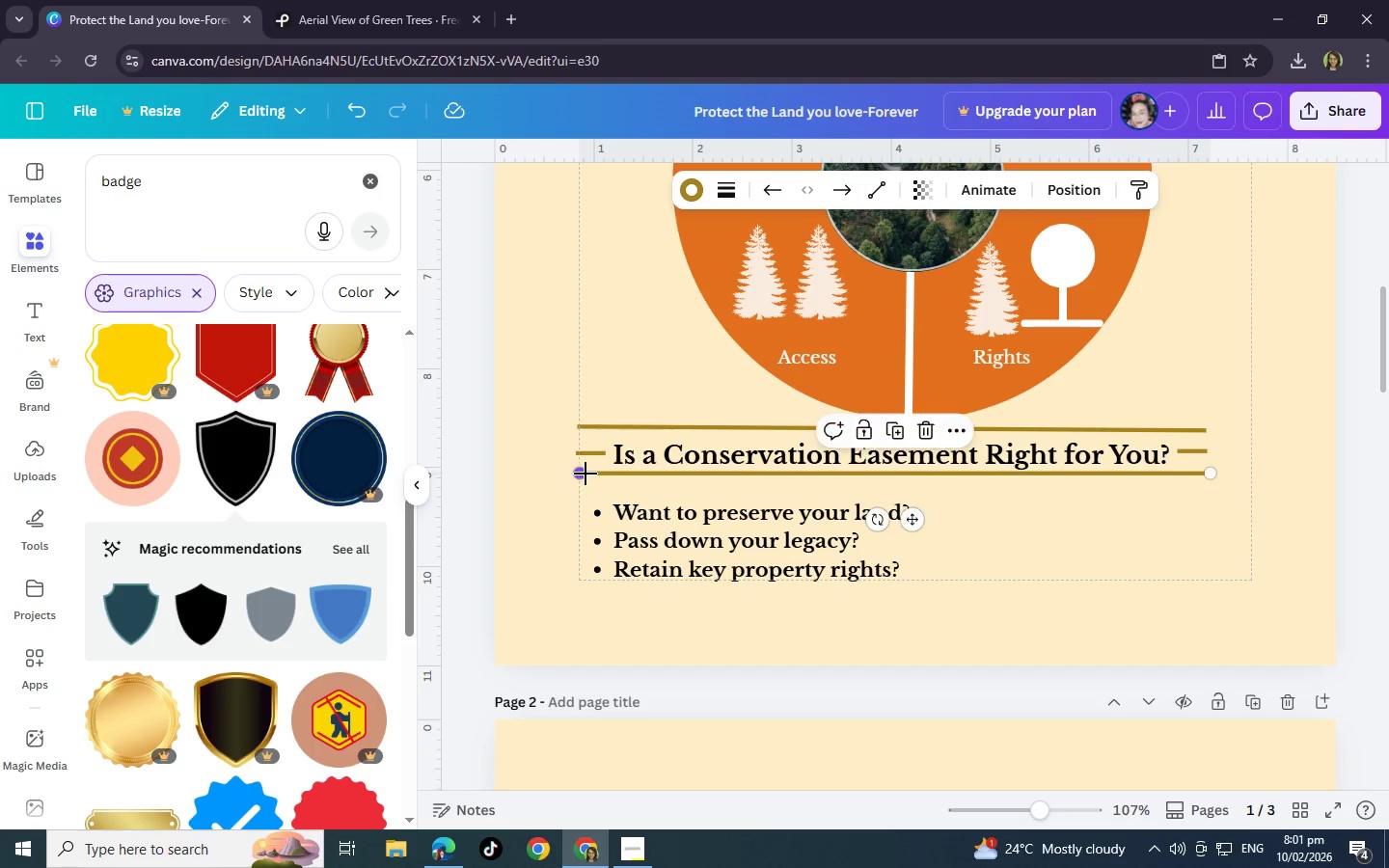 
key(Control+ControlLeft)
 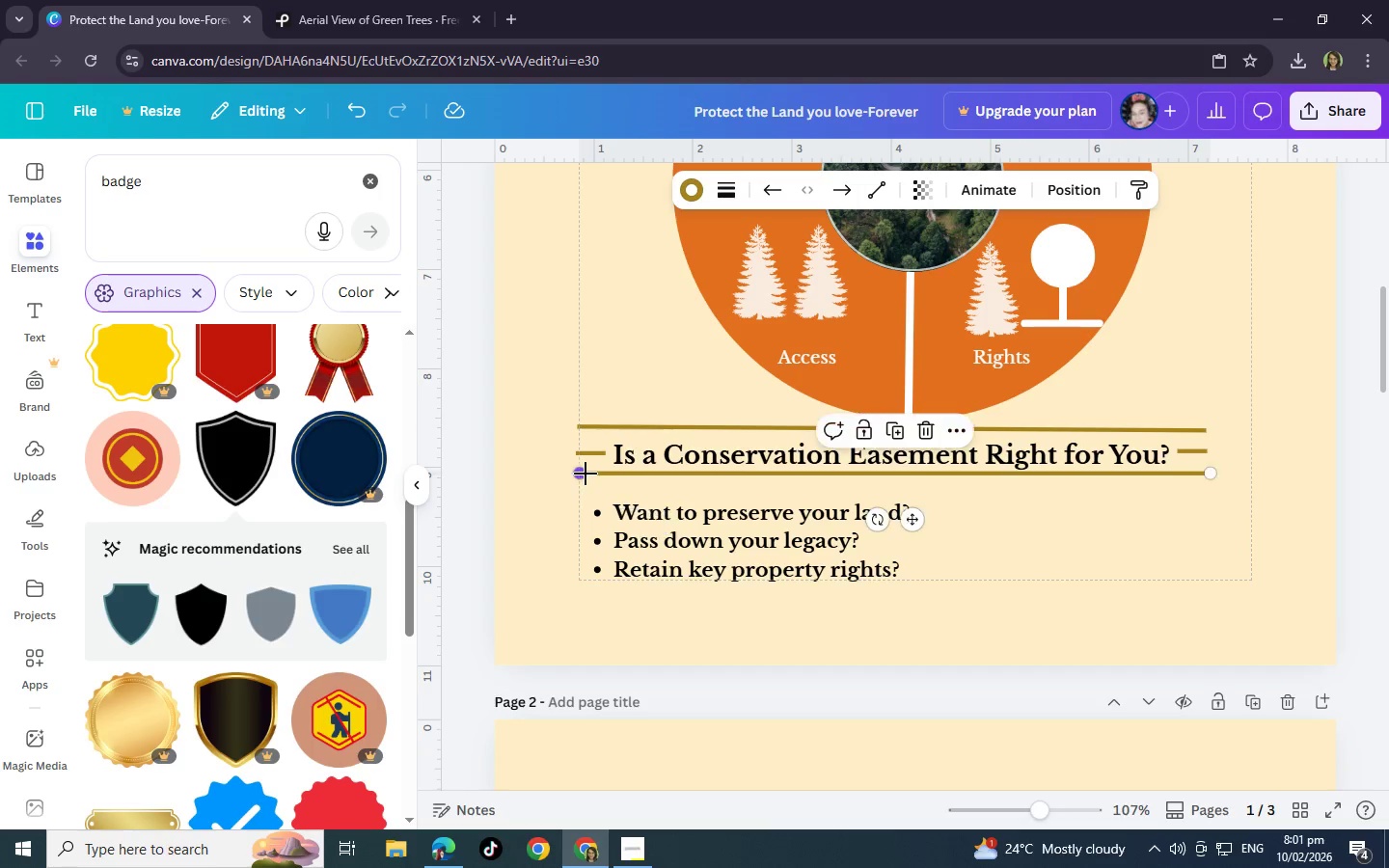 
key(Control+ControlLeft)
 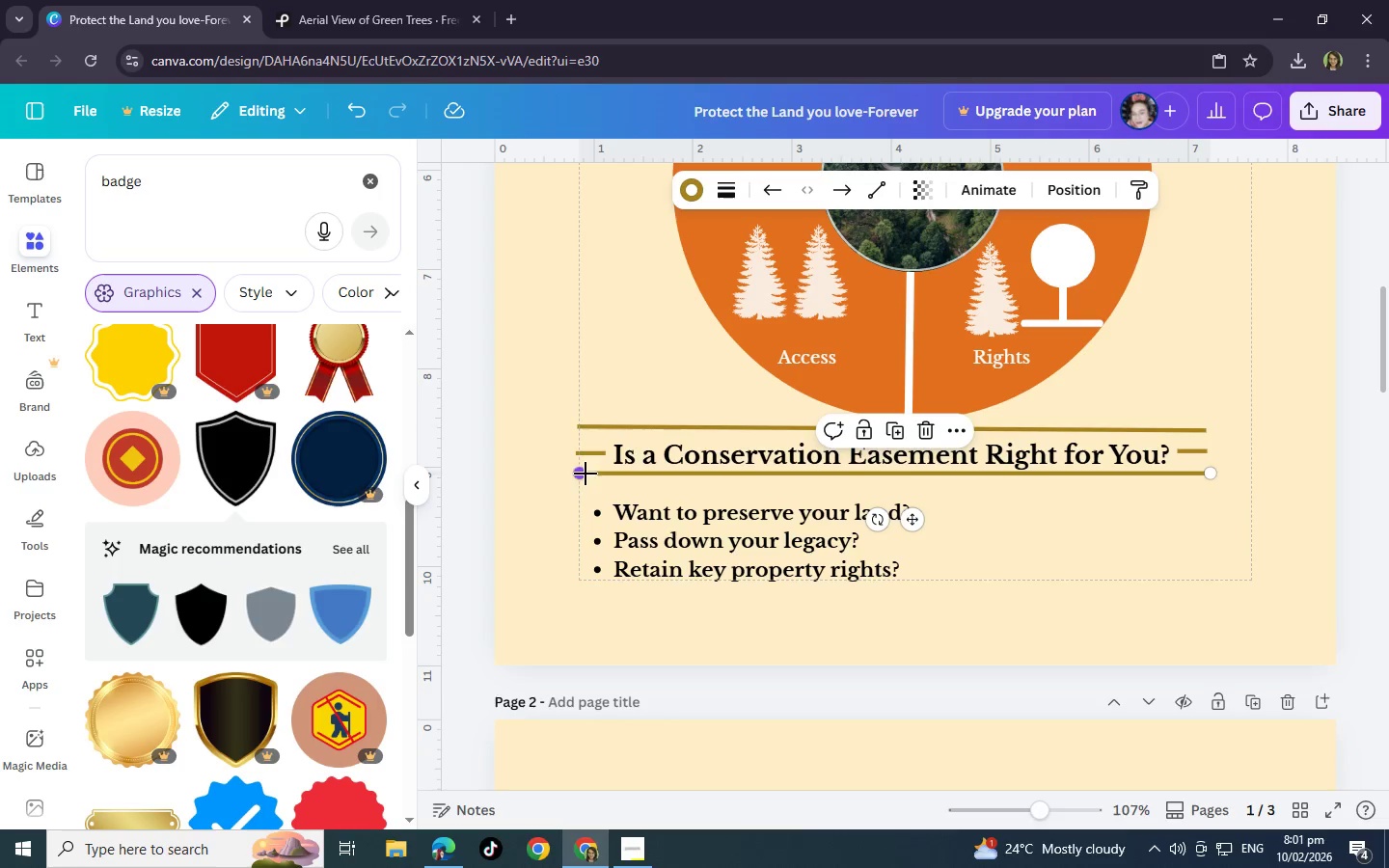 
key(Control+ControlLeft)
 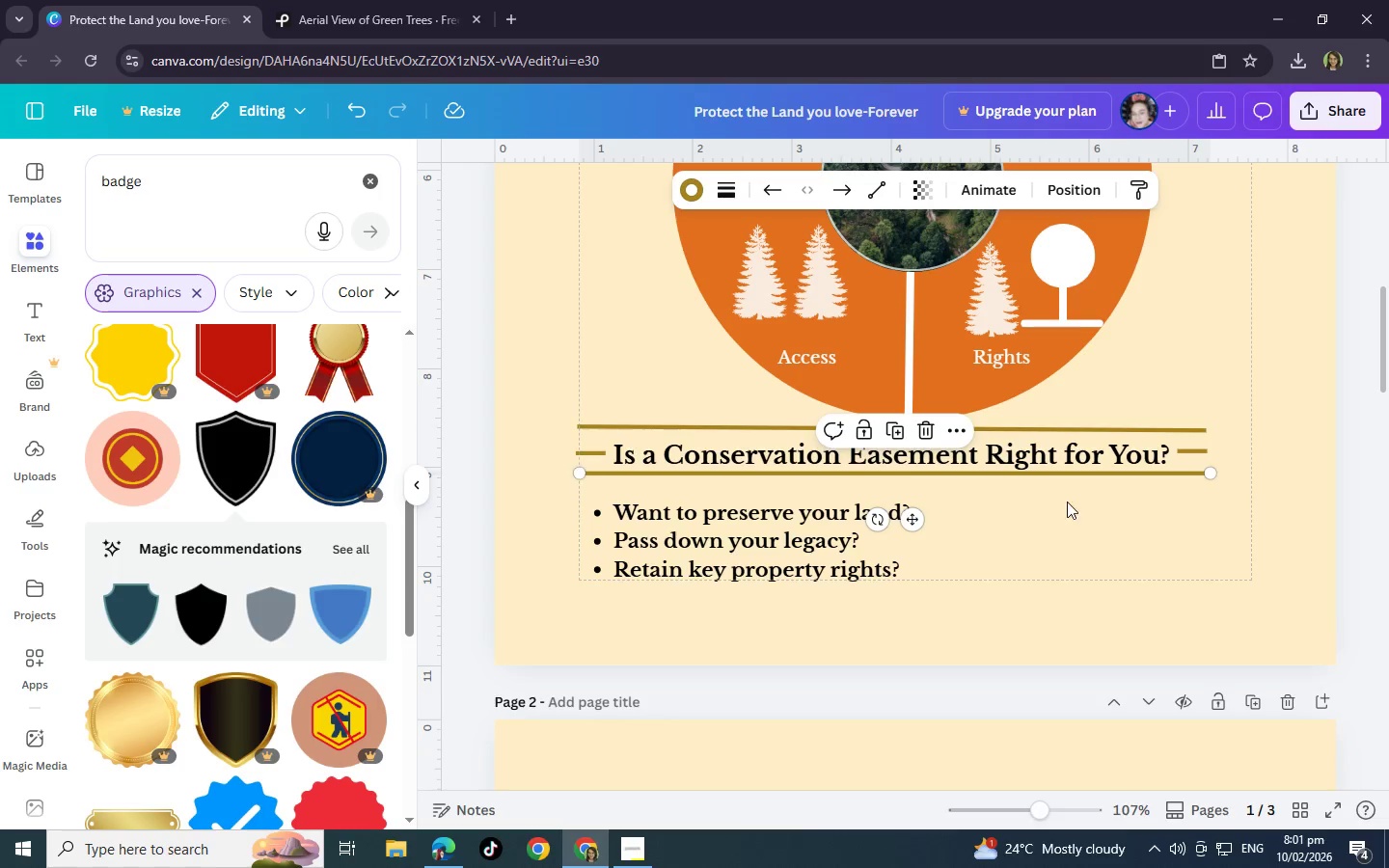 
key(Control+ControlLeft)
 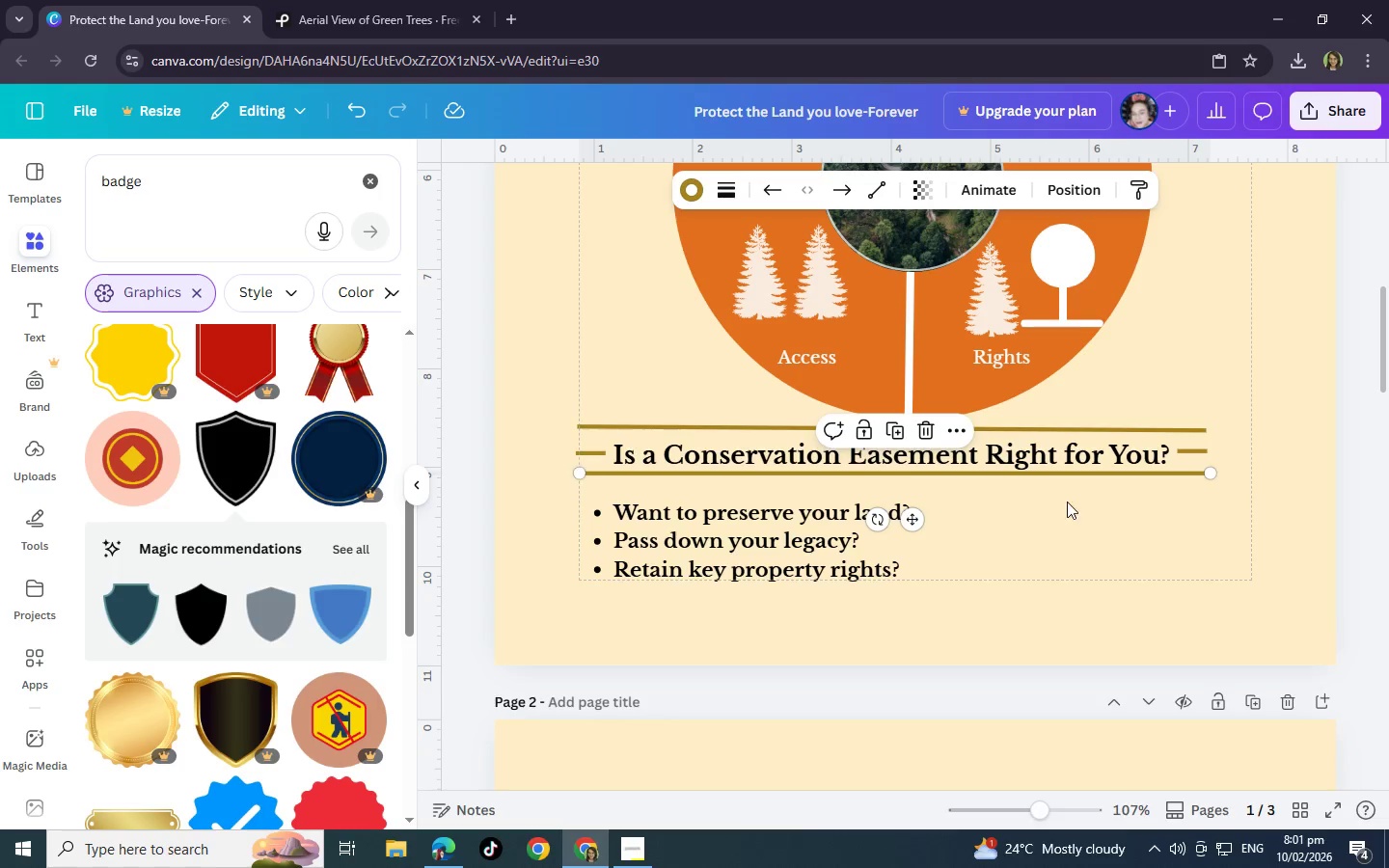 
key(Control+ControlLeft)
 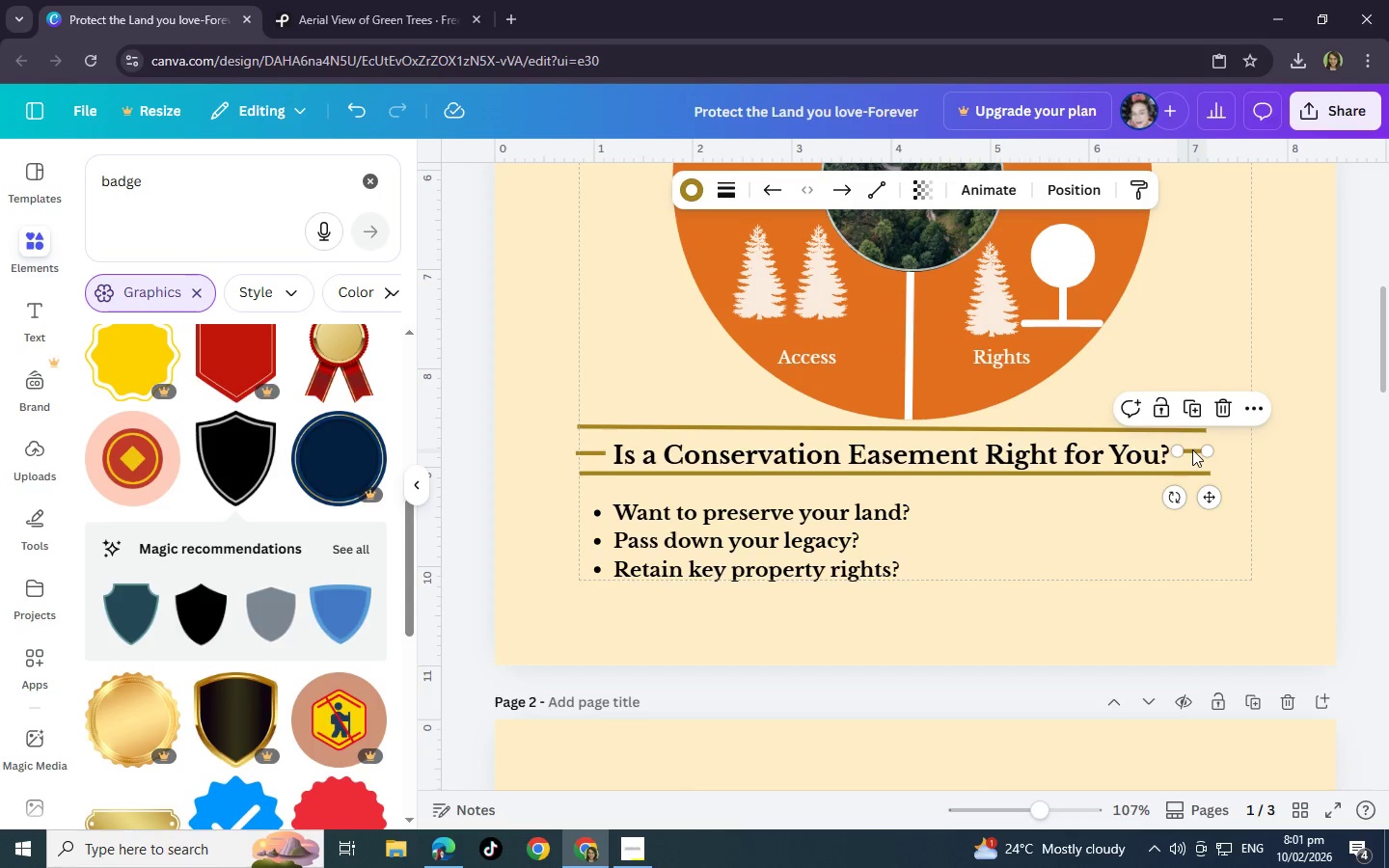 
double_click([1201, 523])
 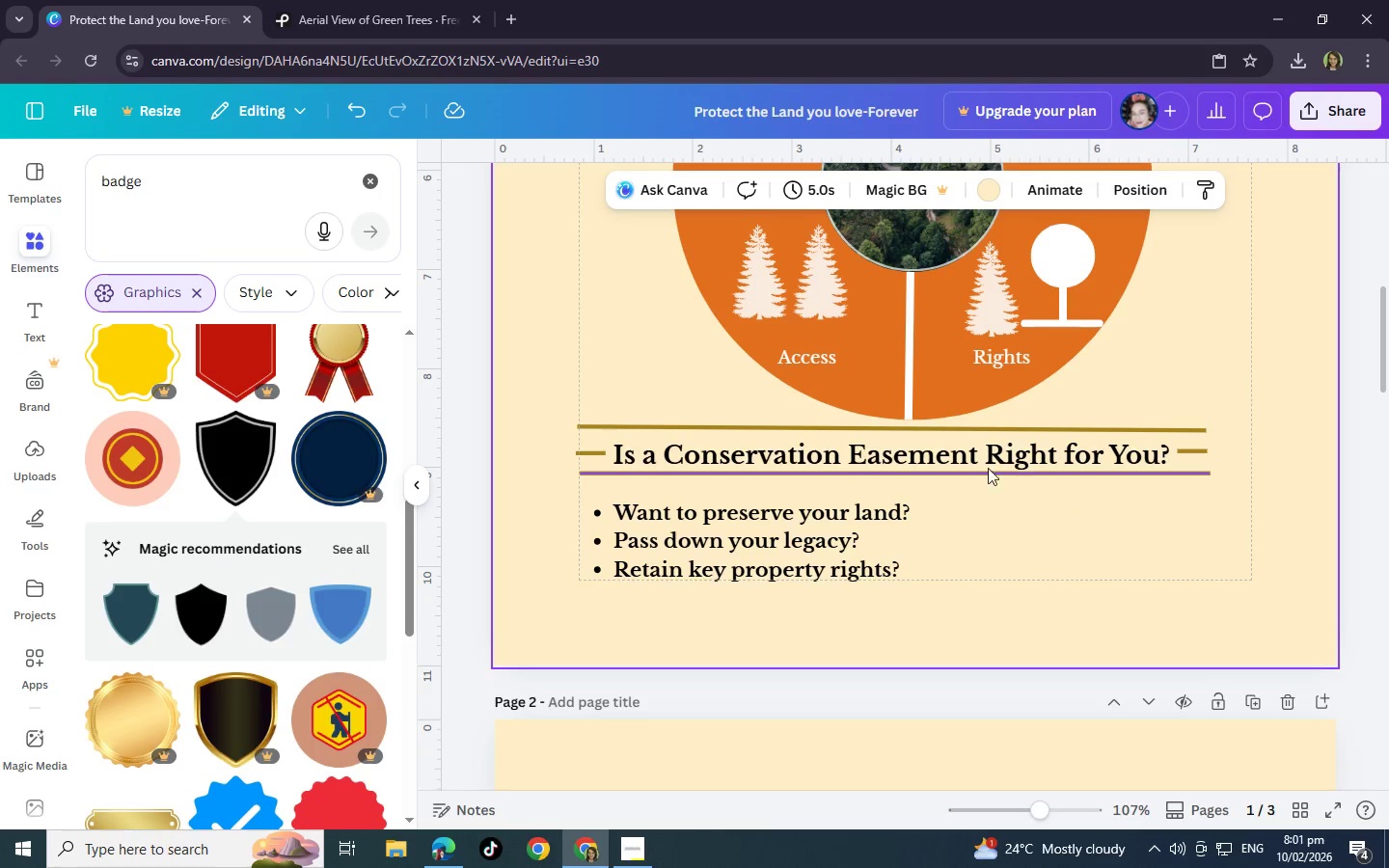 
left_click_drag(start_coordinate=[982, 471], to_coordinate=[982, 476])
 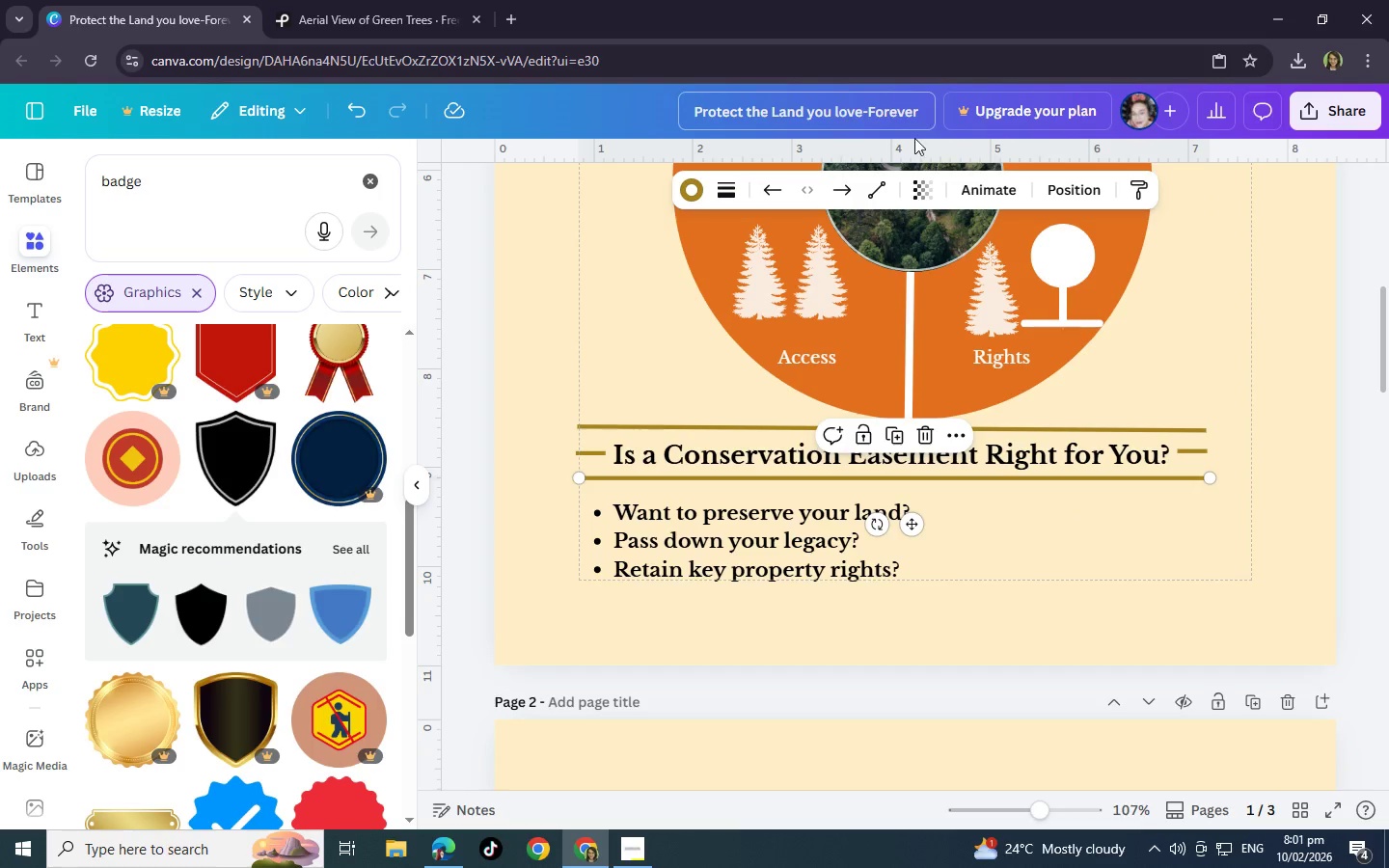 
left_click([924, 186])